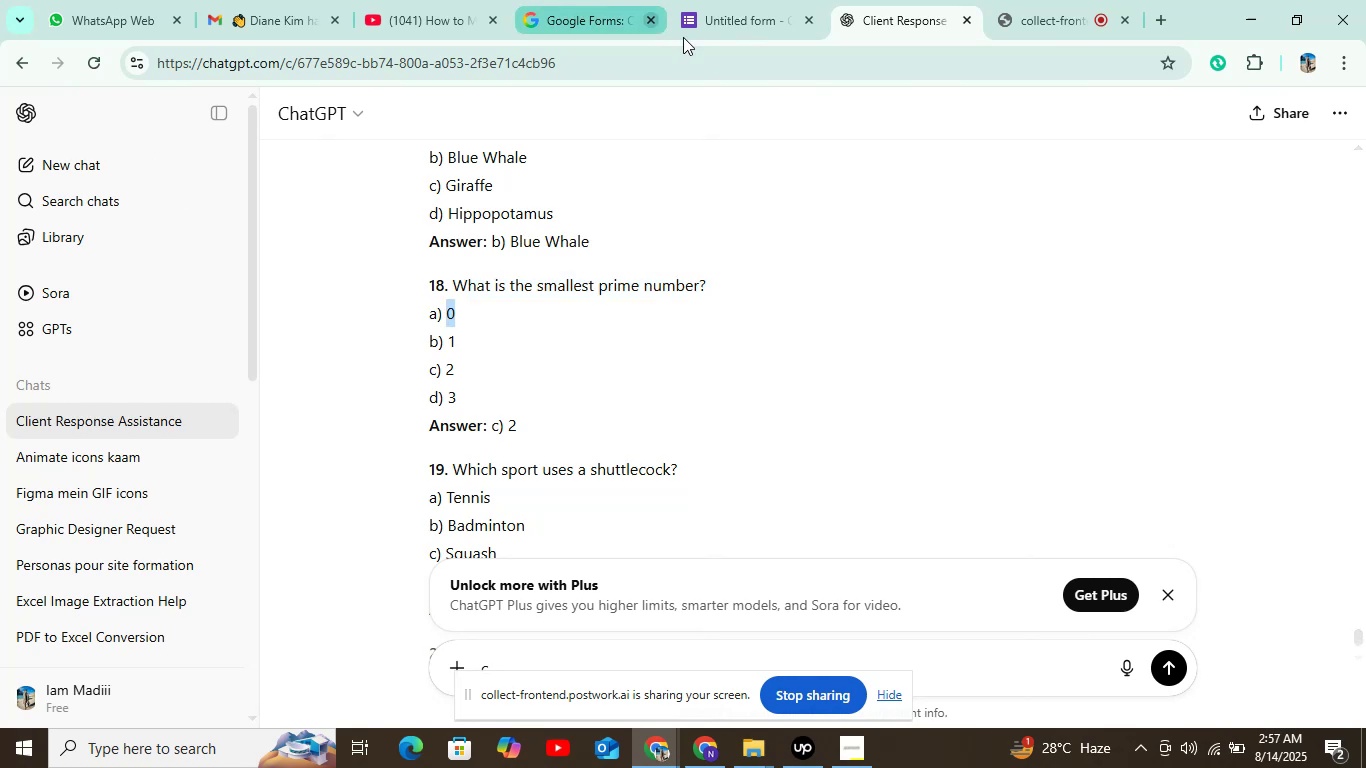 
left_click([765, 17])
 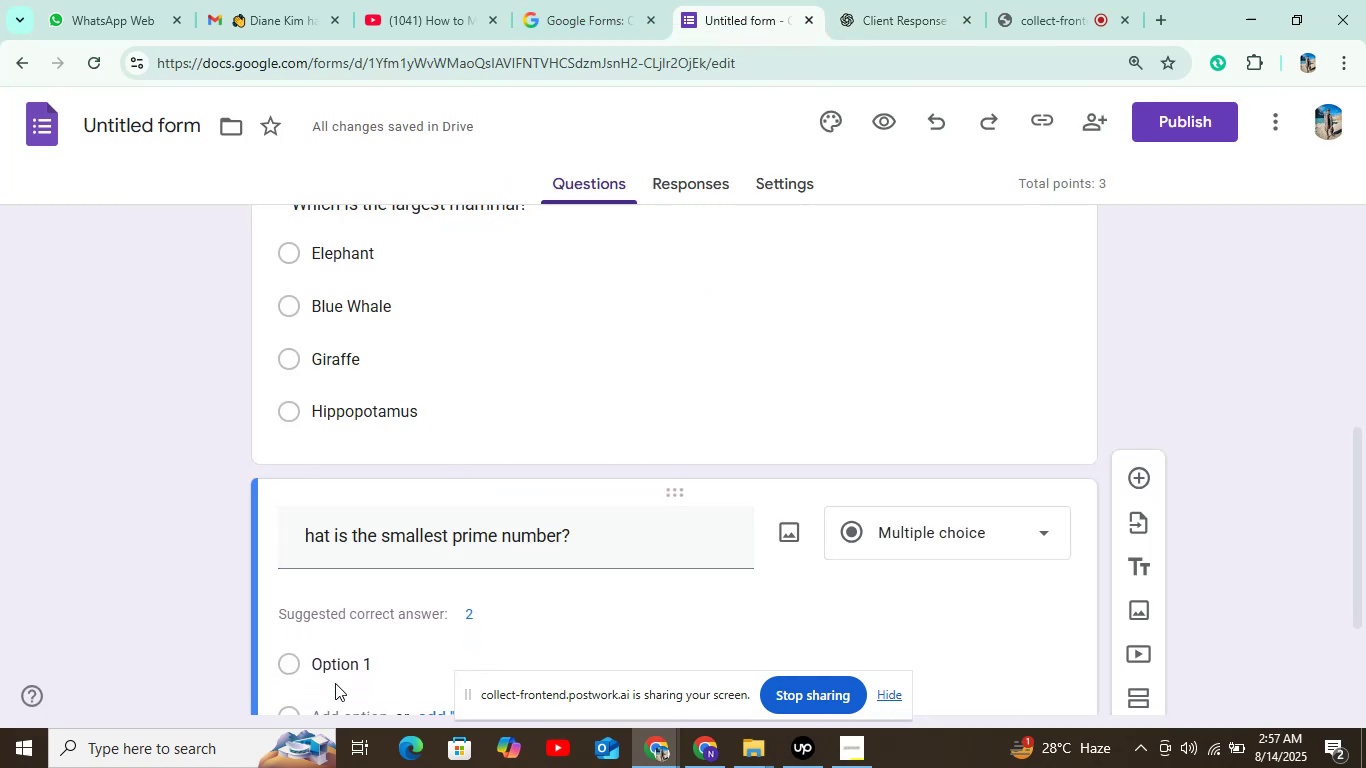 
left_click([363, 658])
 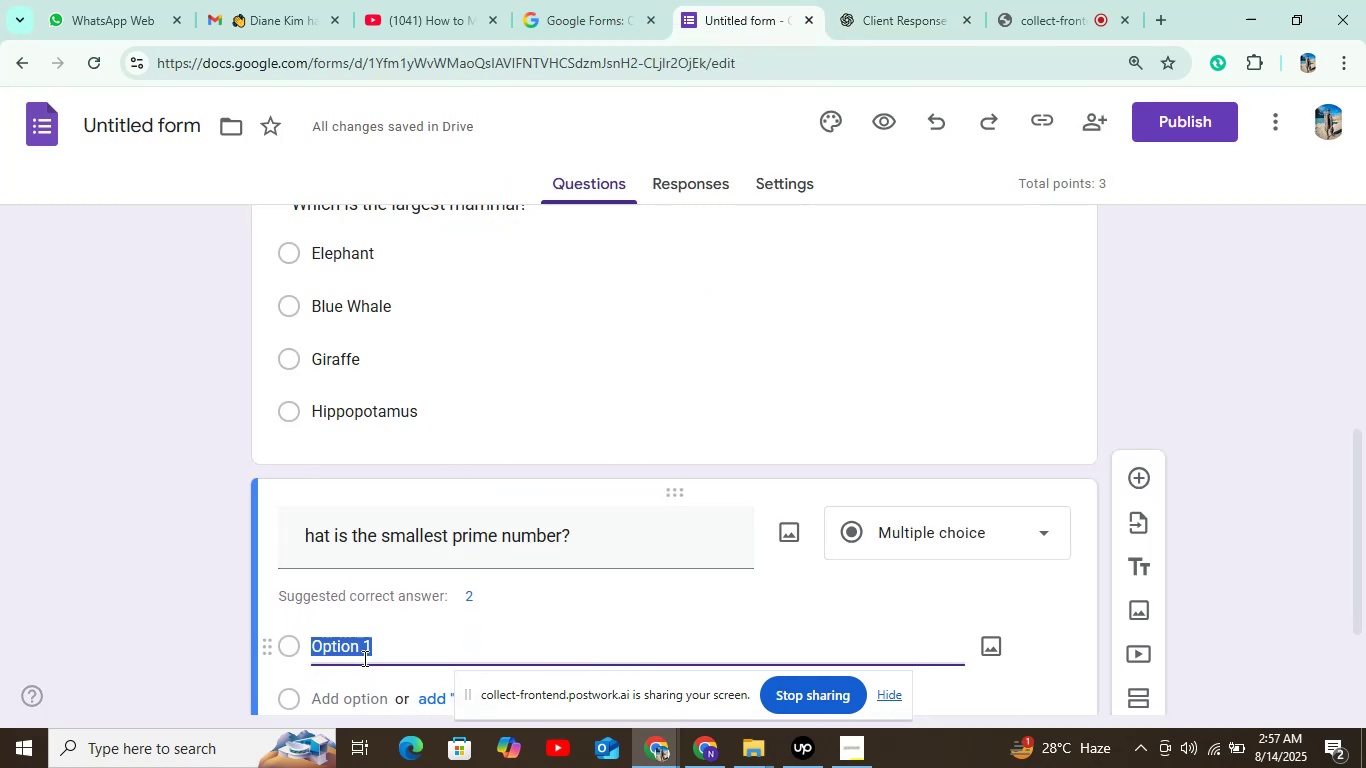 
key(Control+V)
 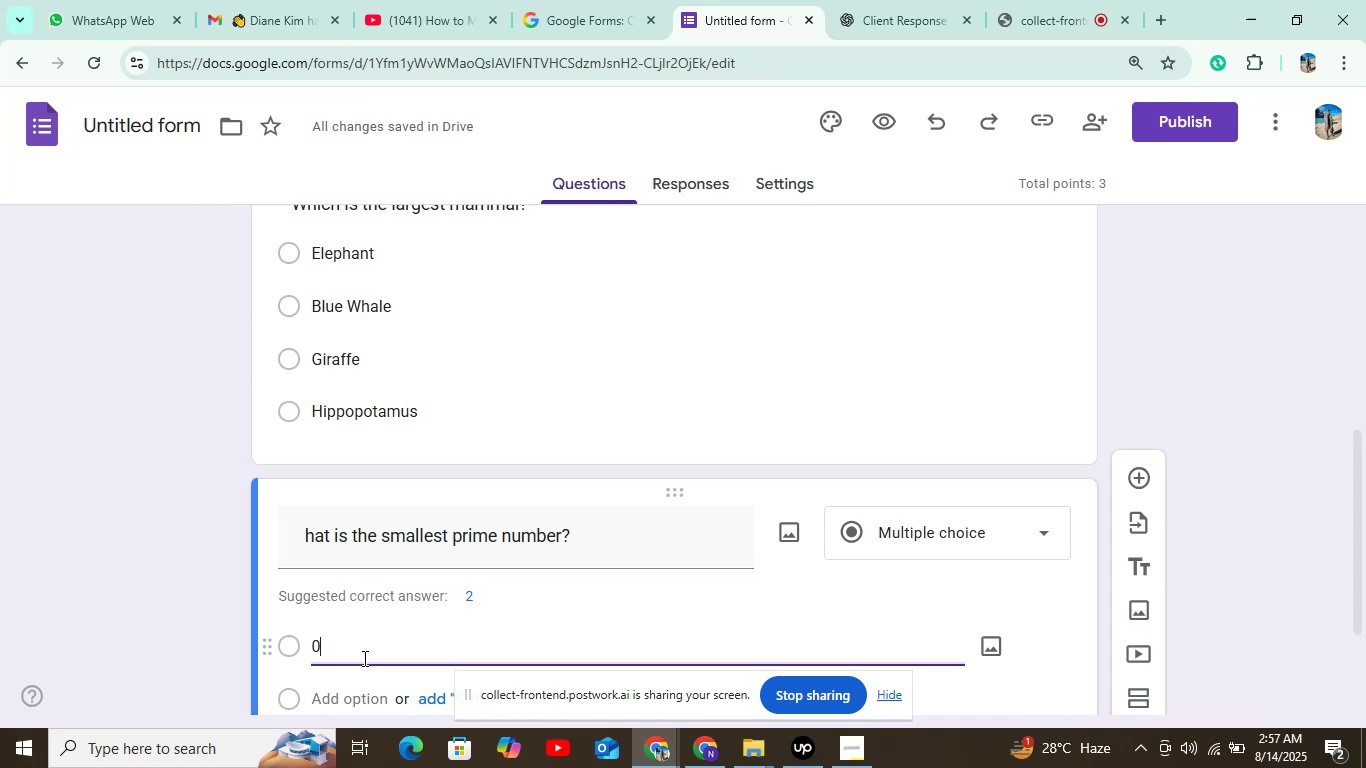 
wait(6.04)
 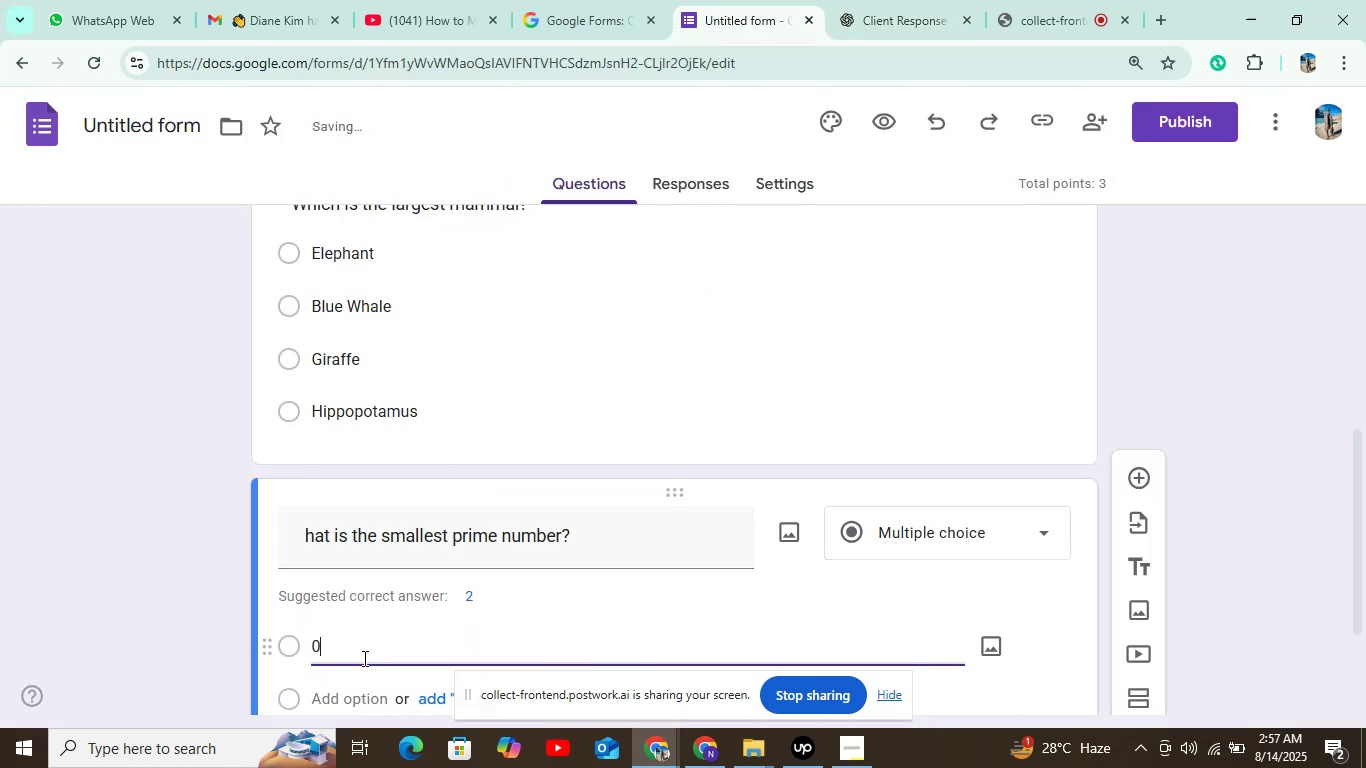 
scroll: coordinate [889, 330], scroll_direction: down, amount: 2.0
 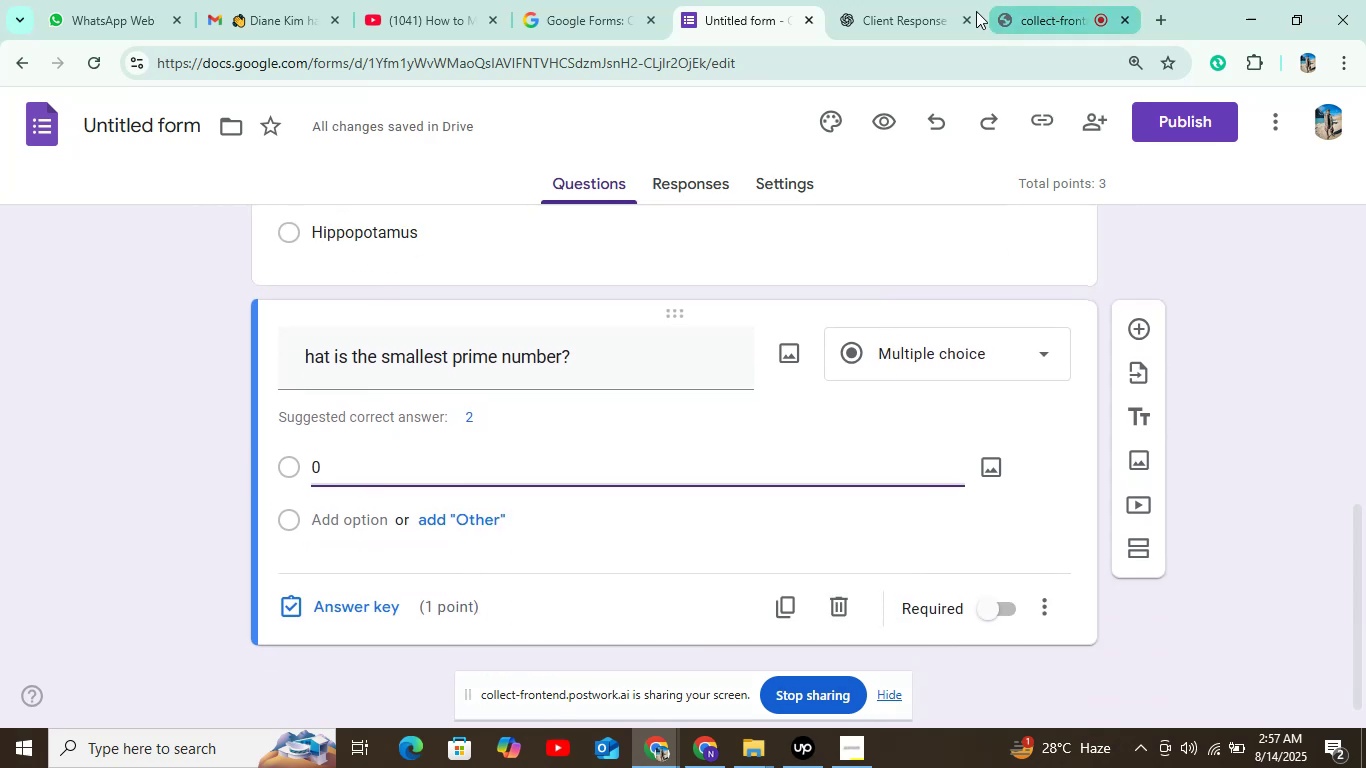 
left_click([930, 14])
 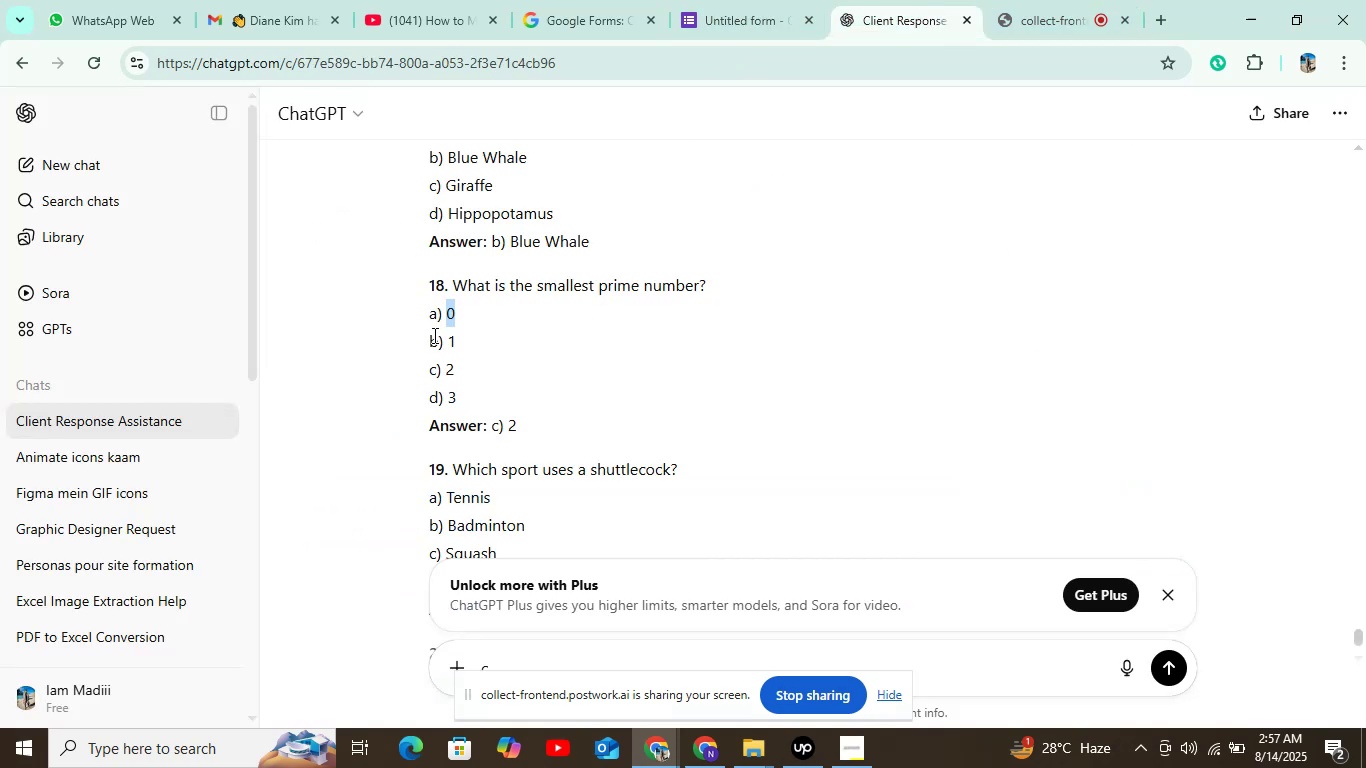 
left_click_drag(start_coordinate=[446, 341], to_coordinate=[501, 344])
 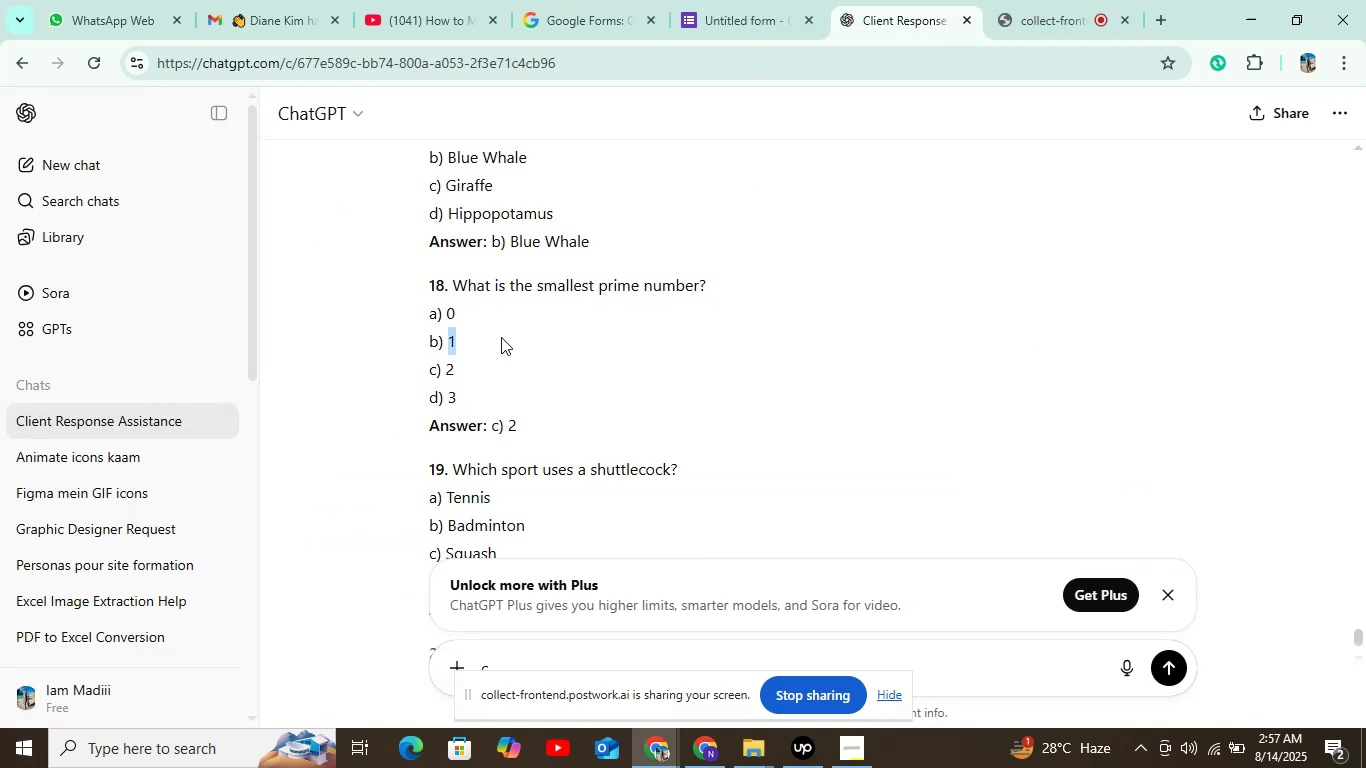 
key(Control+C)
 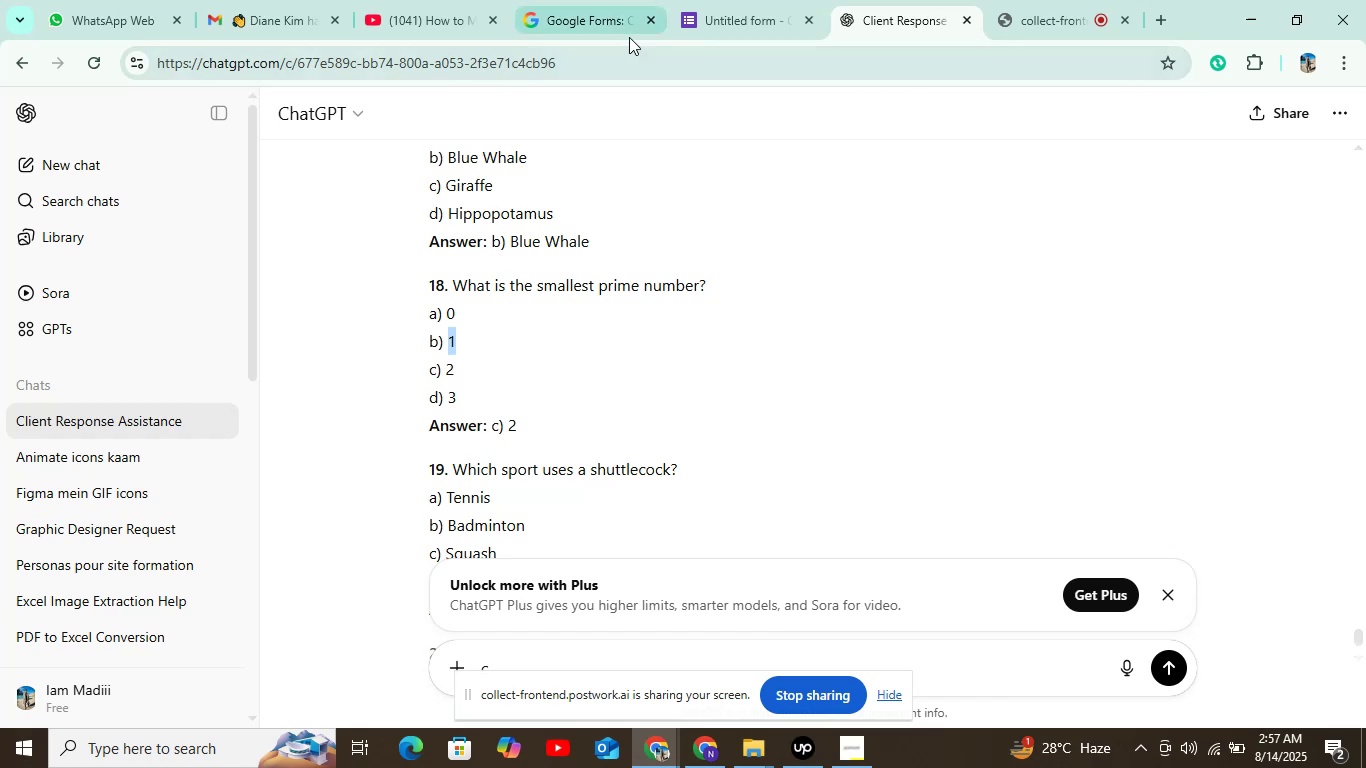 
left_click([748, 21])
 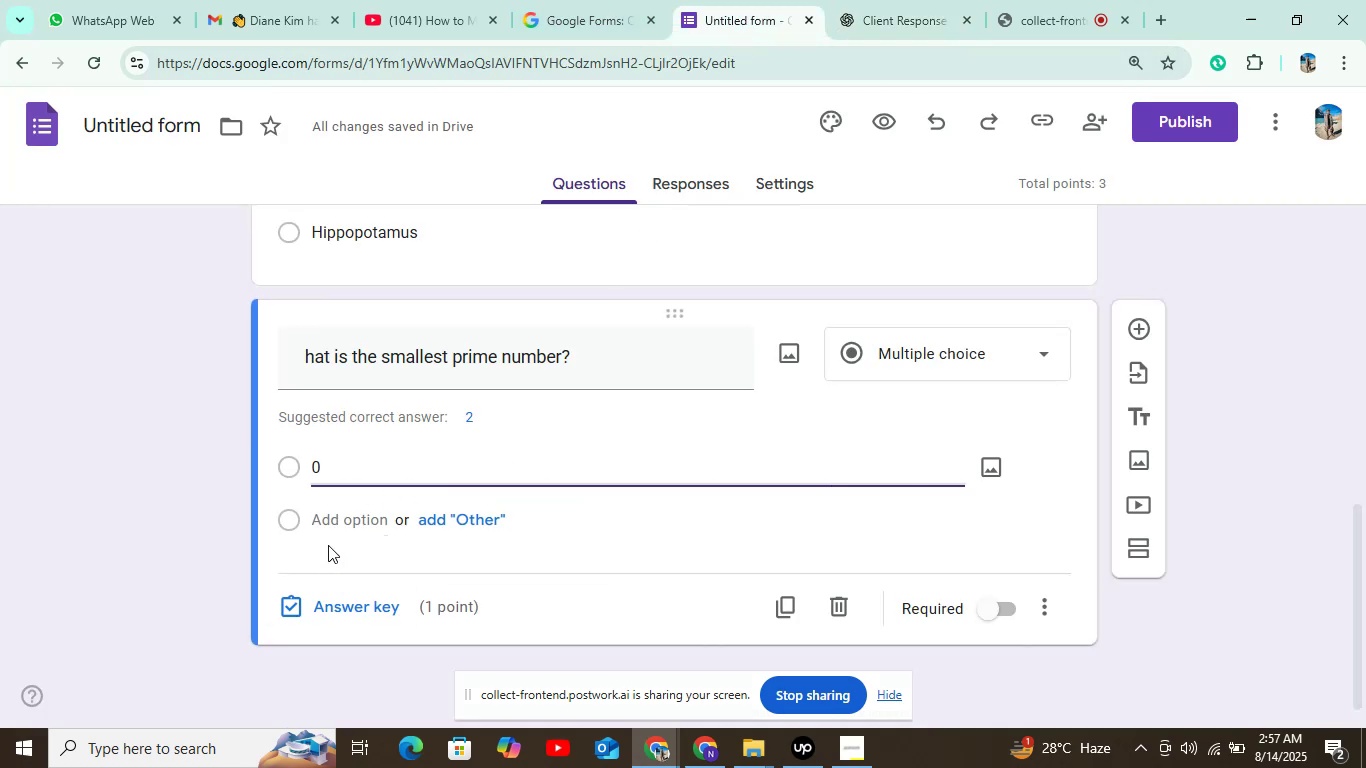 
left_click([333, 521])
 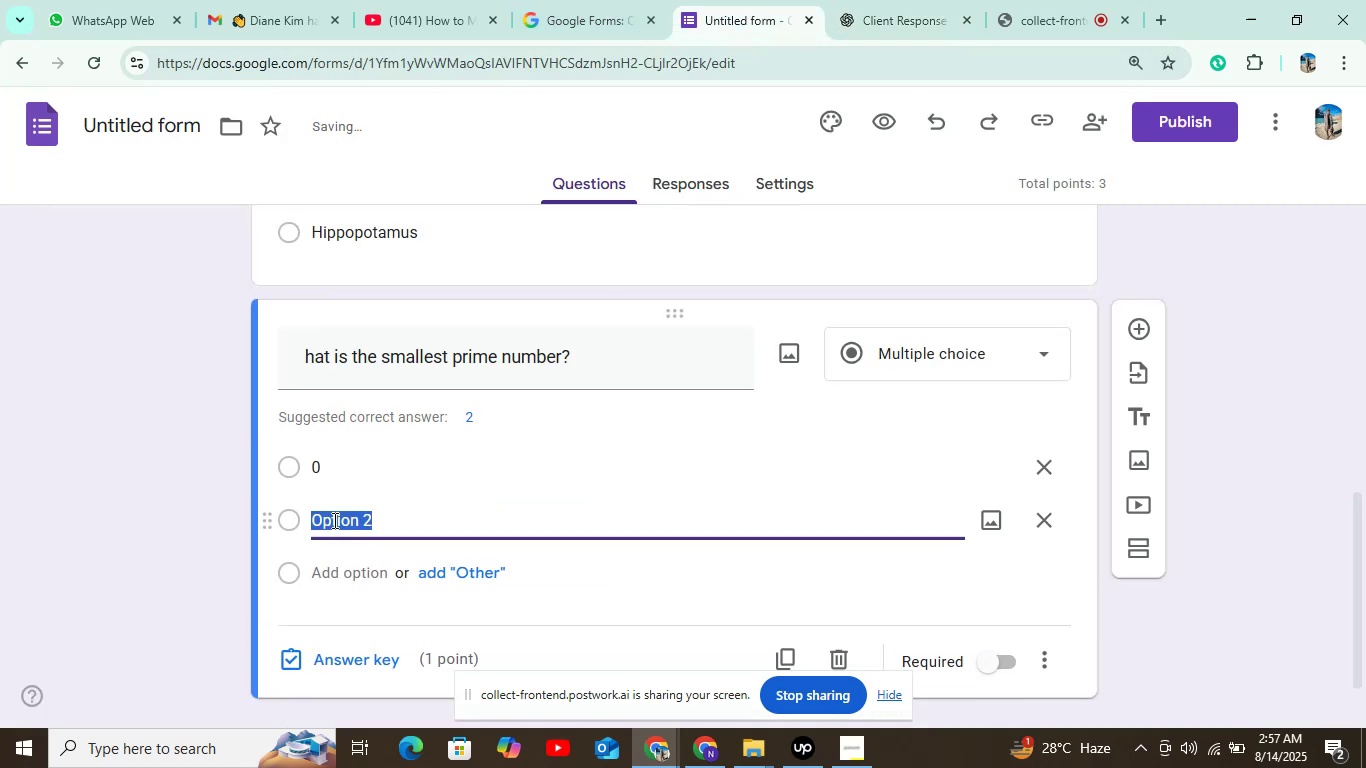 
key(Control+V)
 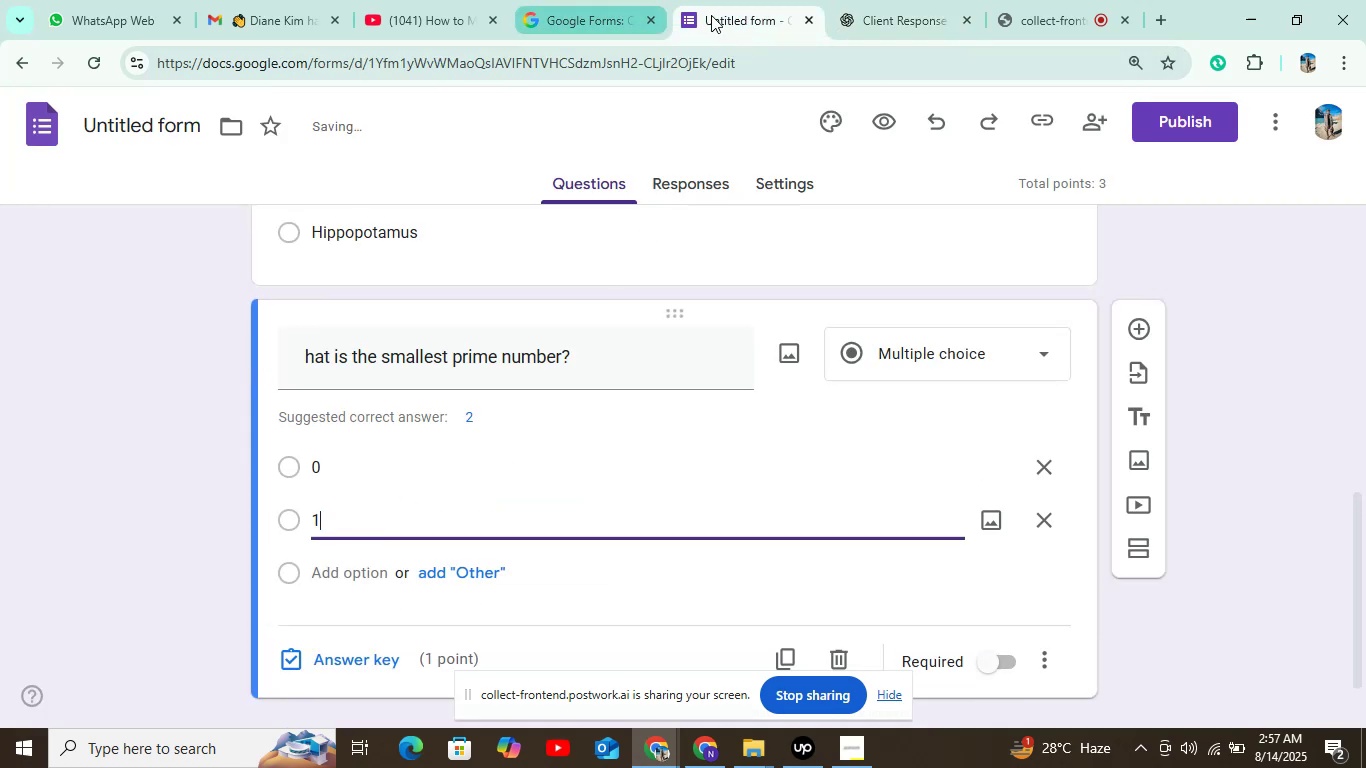 
left_click([864, 15])
 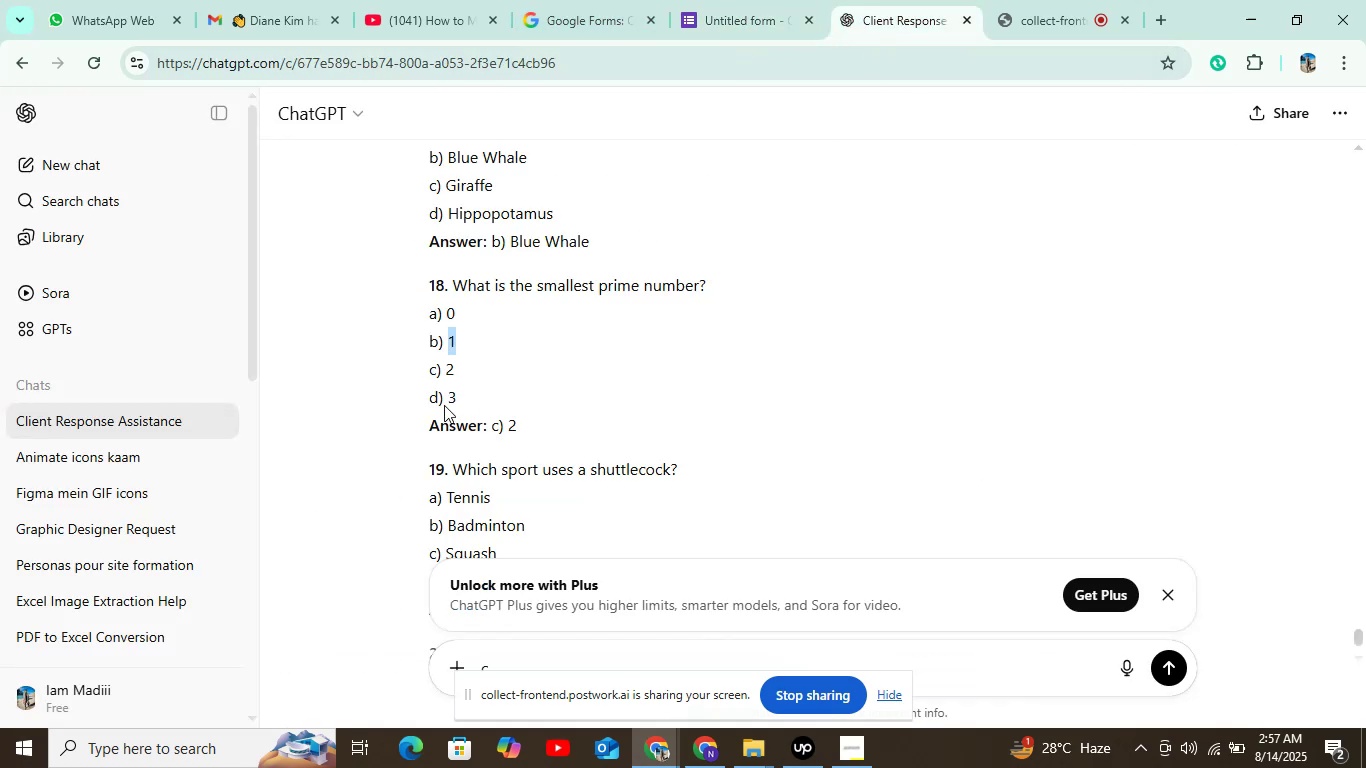 
left_click_drag(start_coordinate=[447, 370], to_coordinate=[455, 369])
 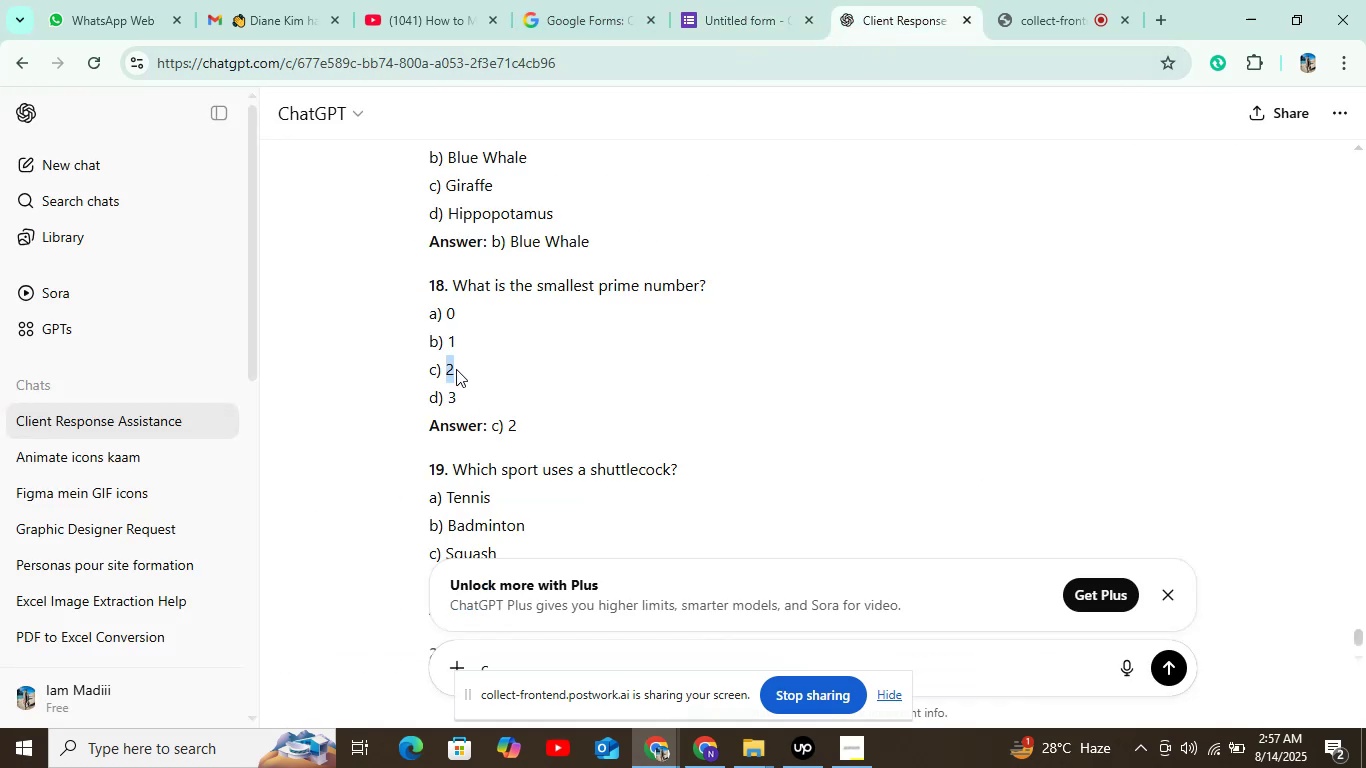 
key(Control+C)
 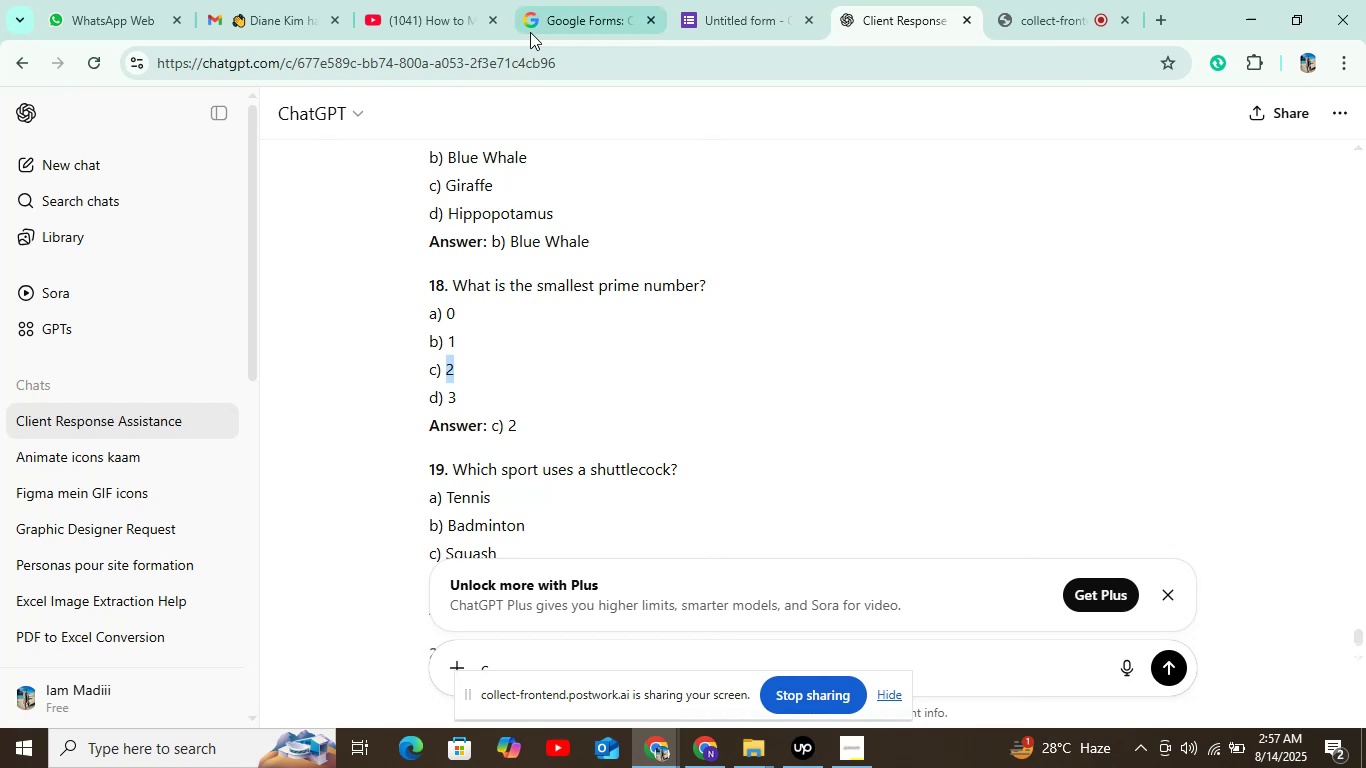 
left_click([708, 16])
 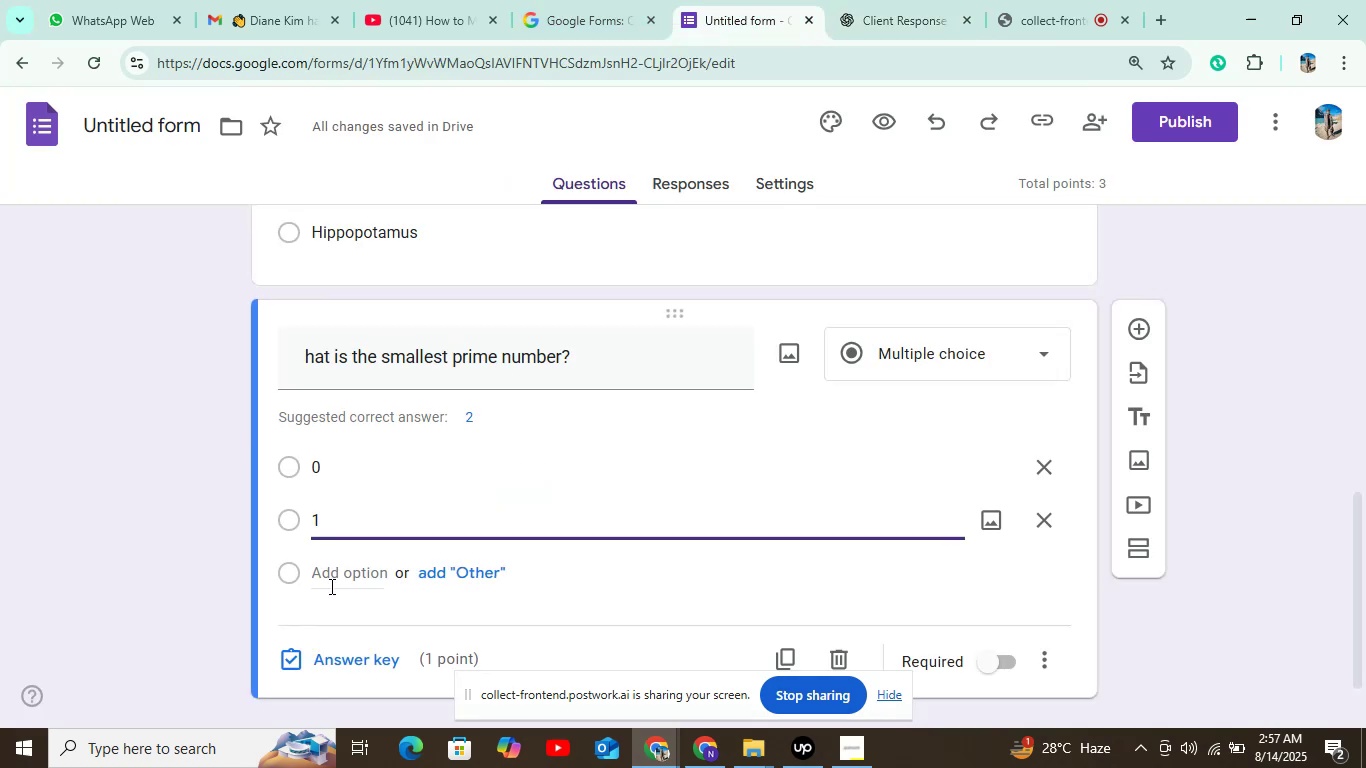 
left_click([329, 583])
 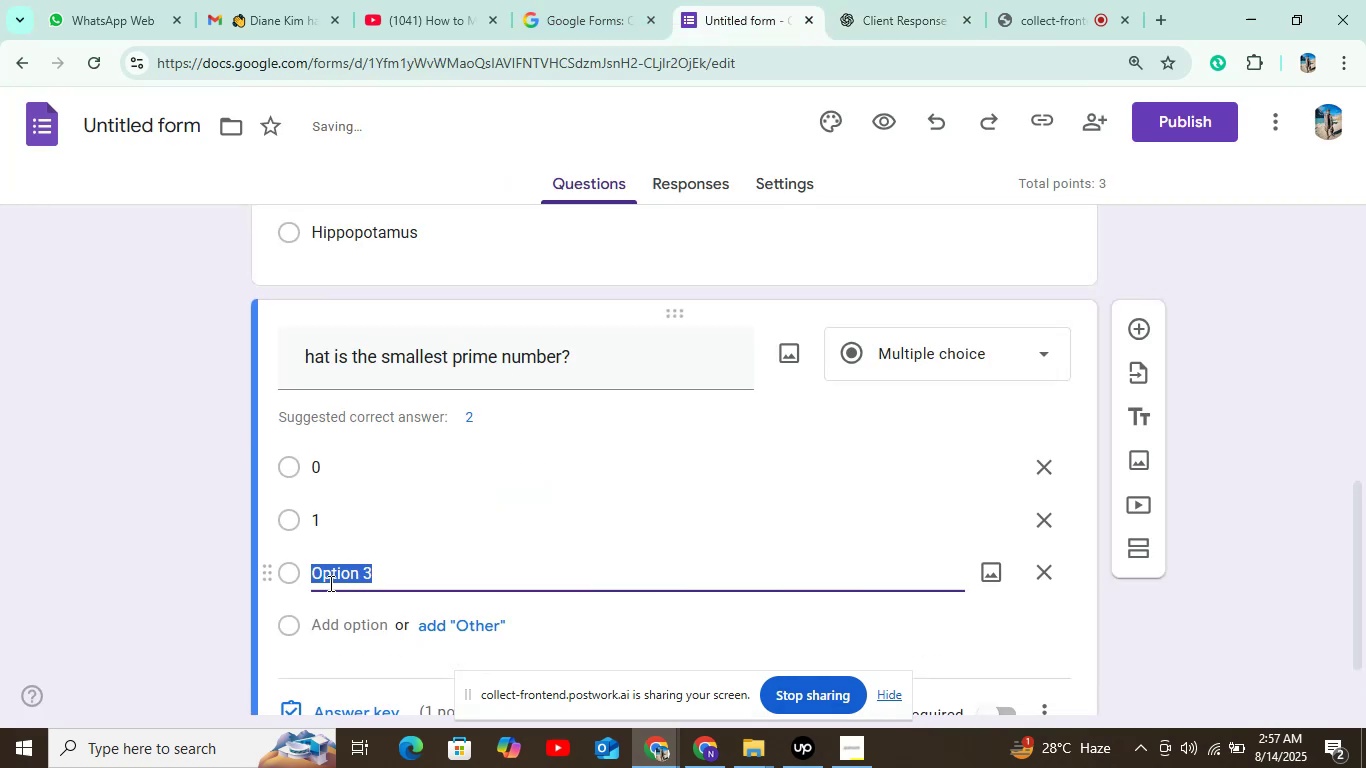 
key(Control+ControlLeft)
 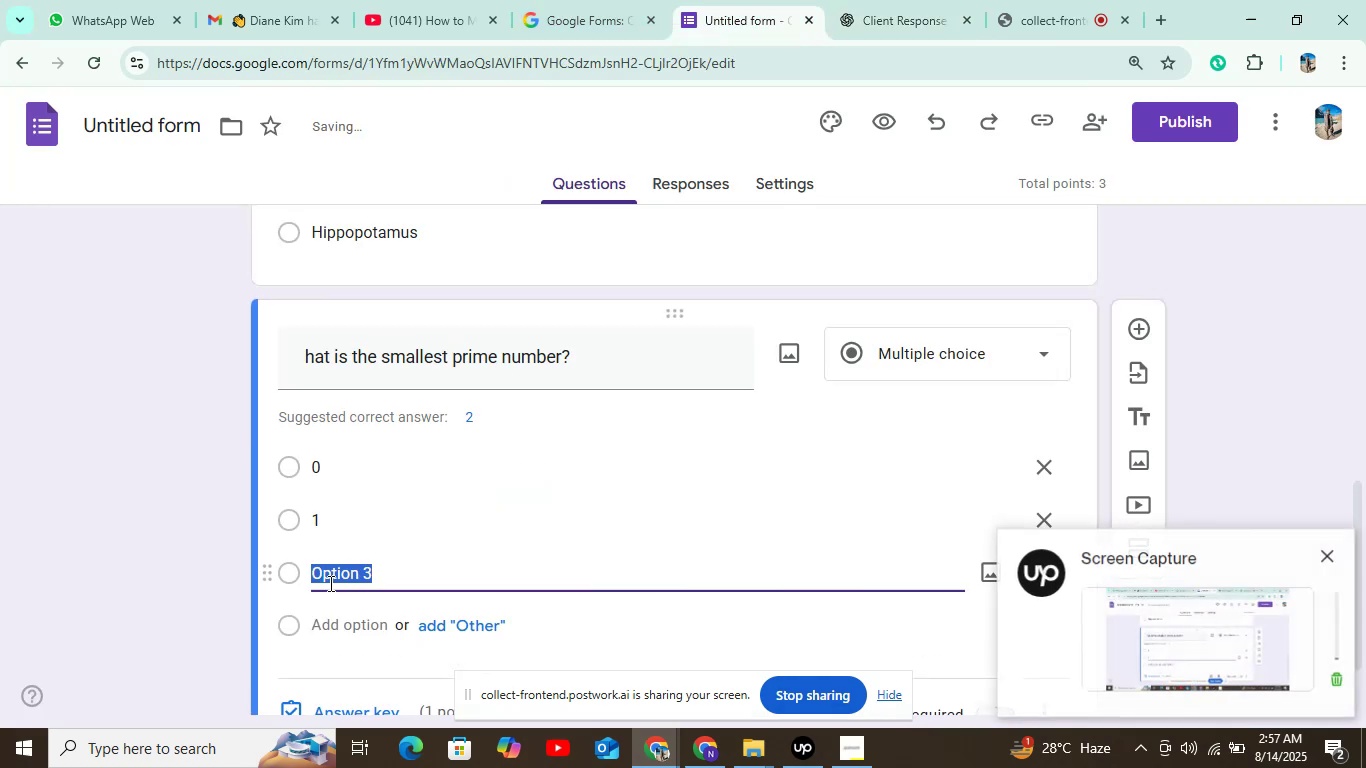 
key(Control+ControlLeft)
 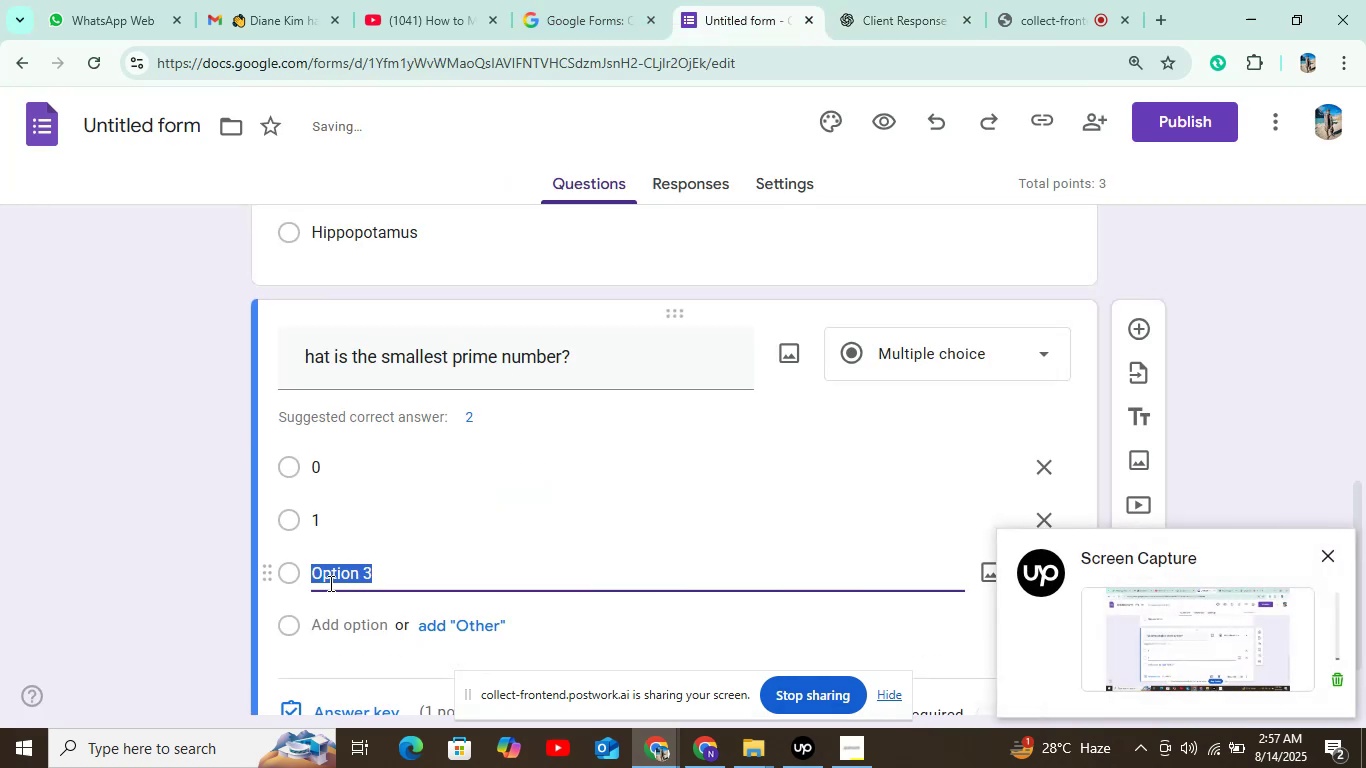 
key(Control+V)
 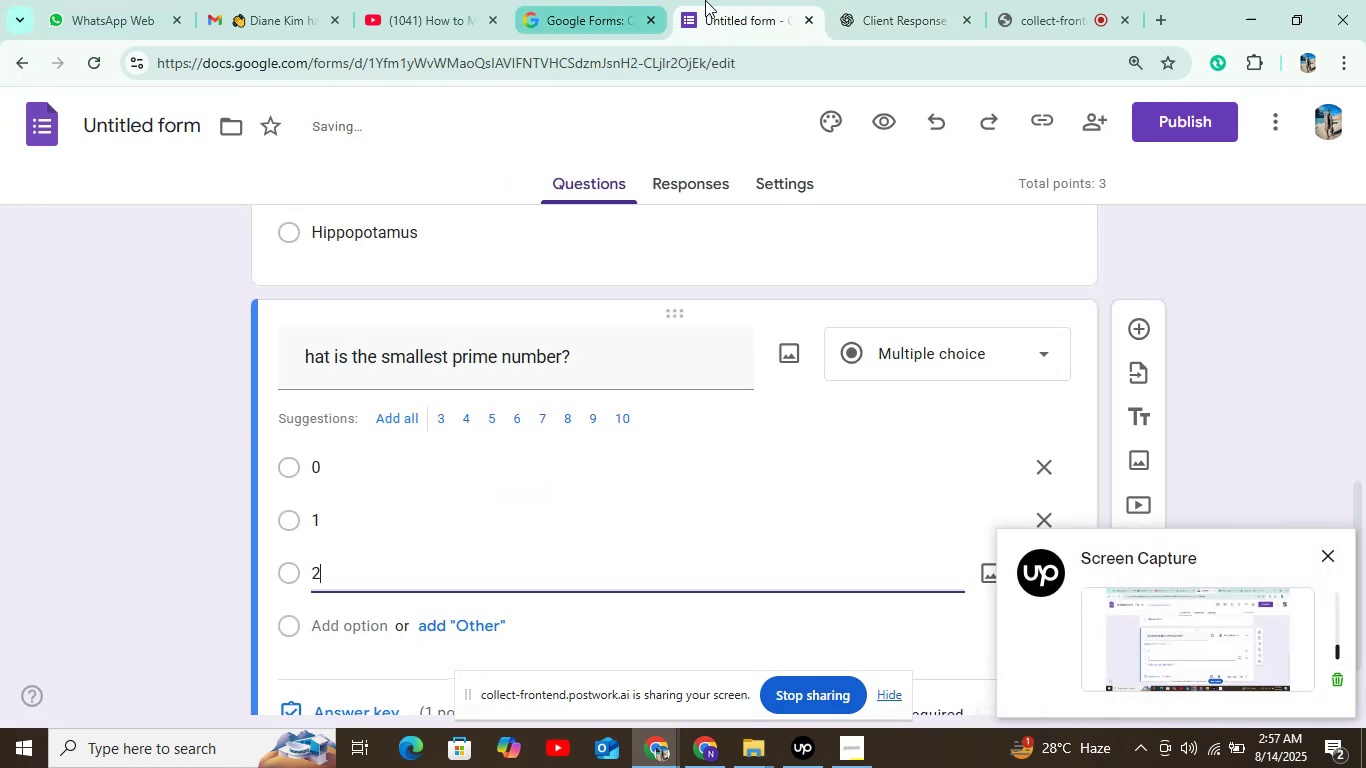 
left_click([873, 24])
 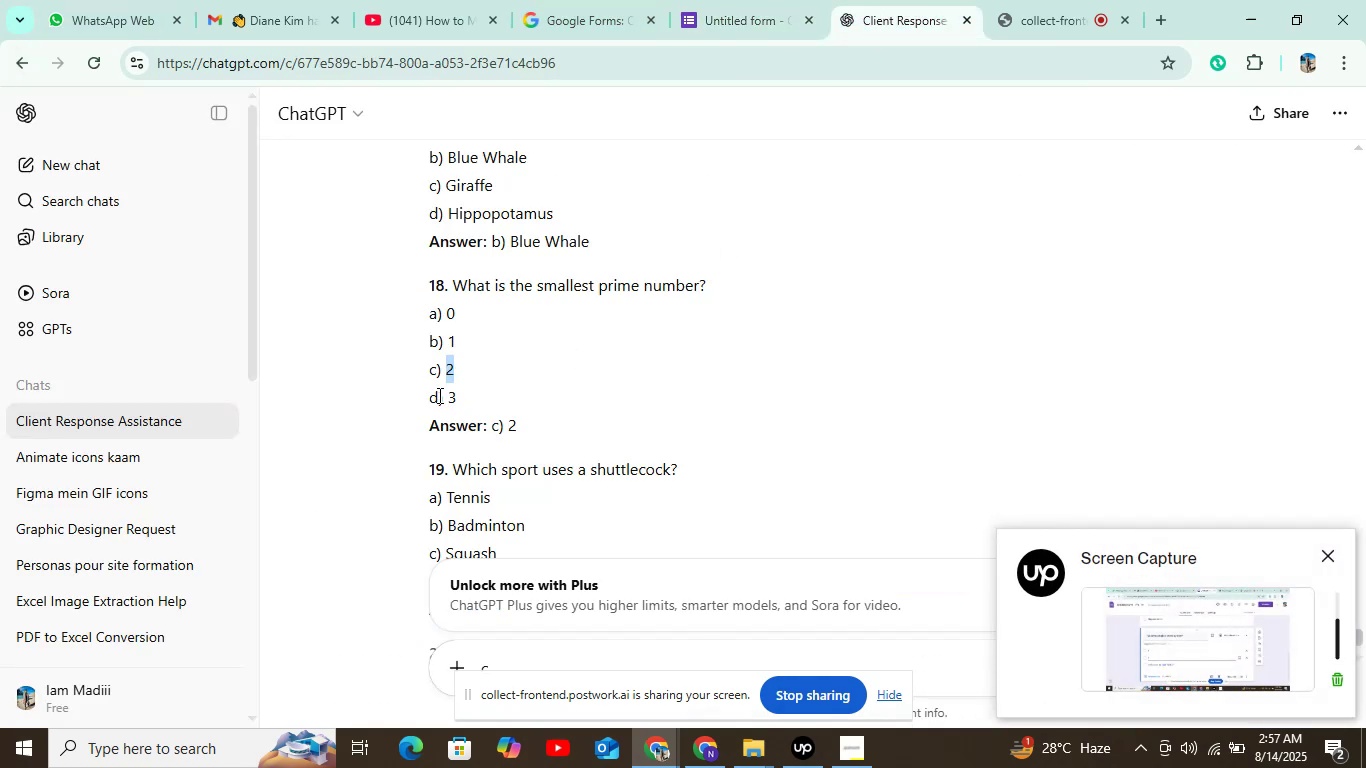 
left_click_drag(start_coordinate=[445, 400], to_coordinate=[470, 396])
 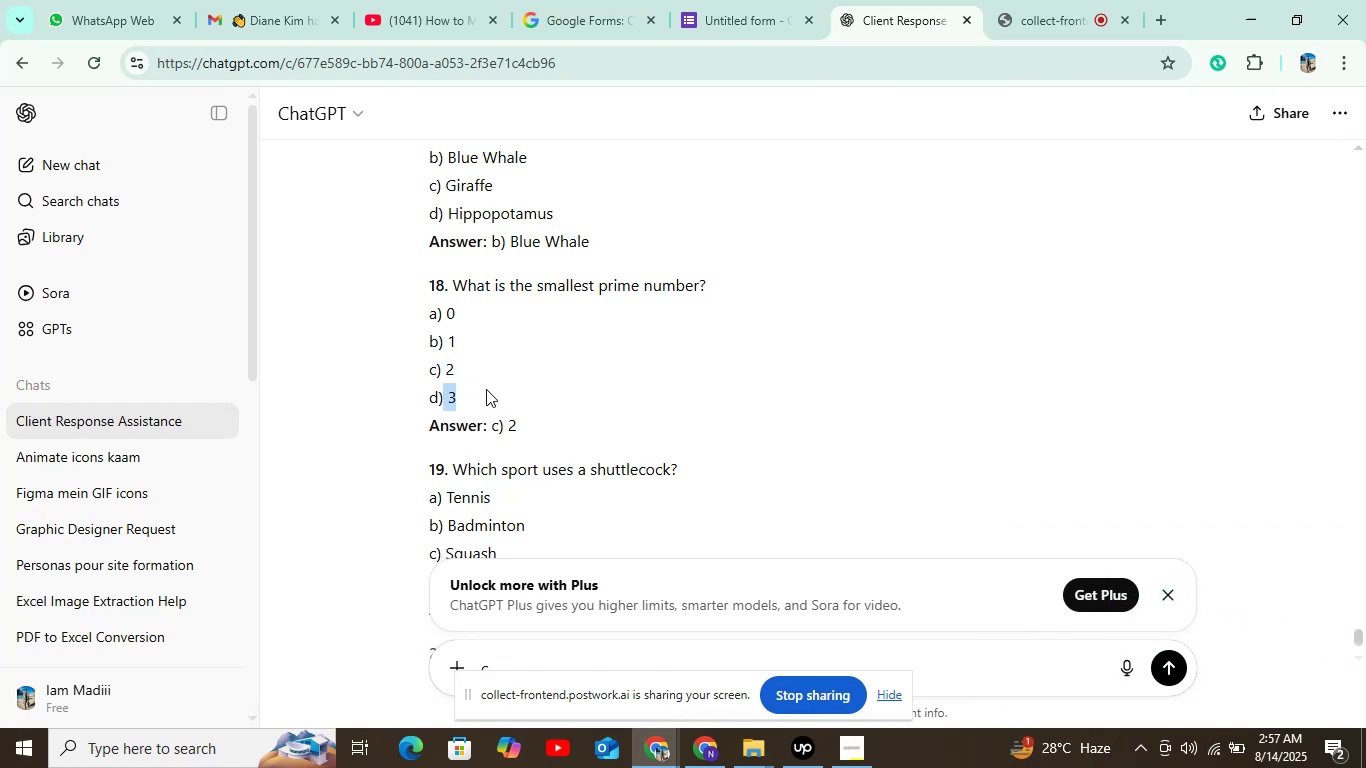 
wait(9.25)
 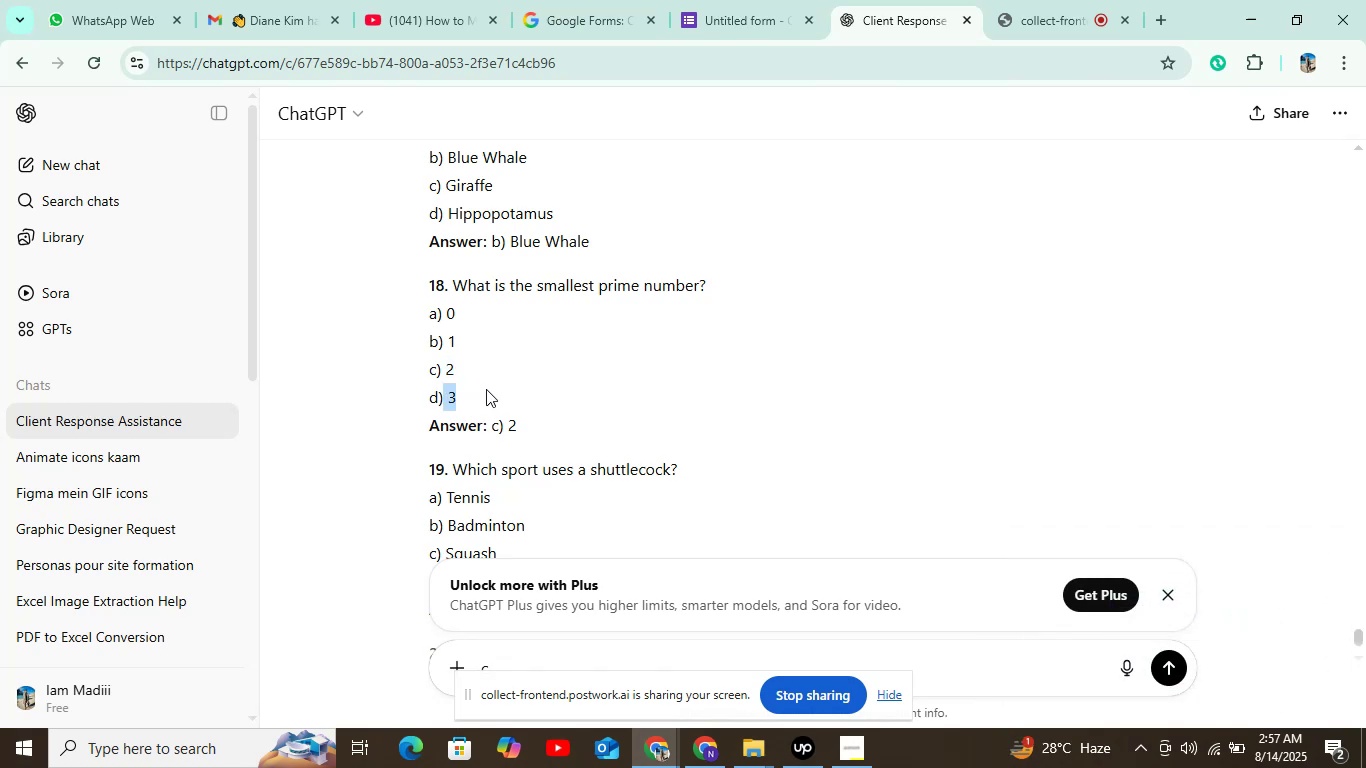 
key(Control+C)
 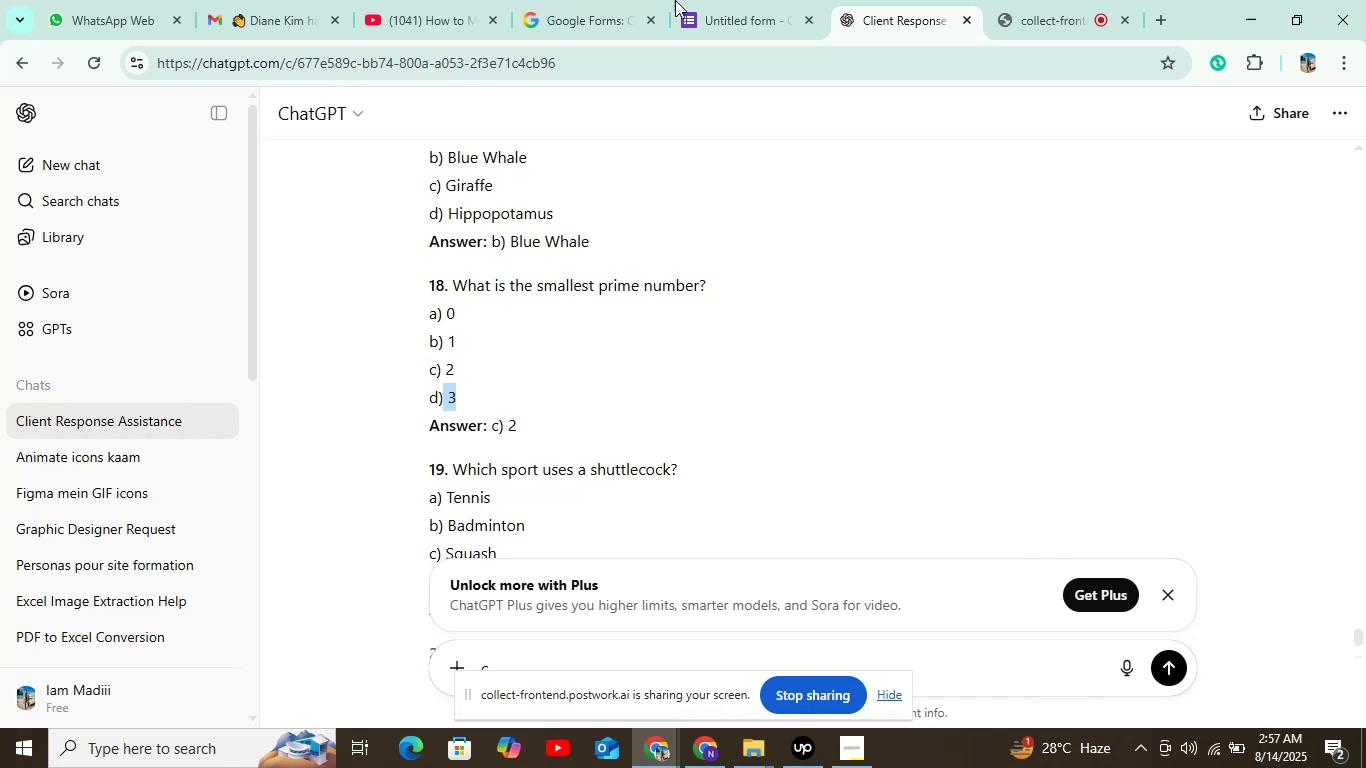 
left_click([722, 24])
 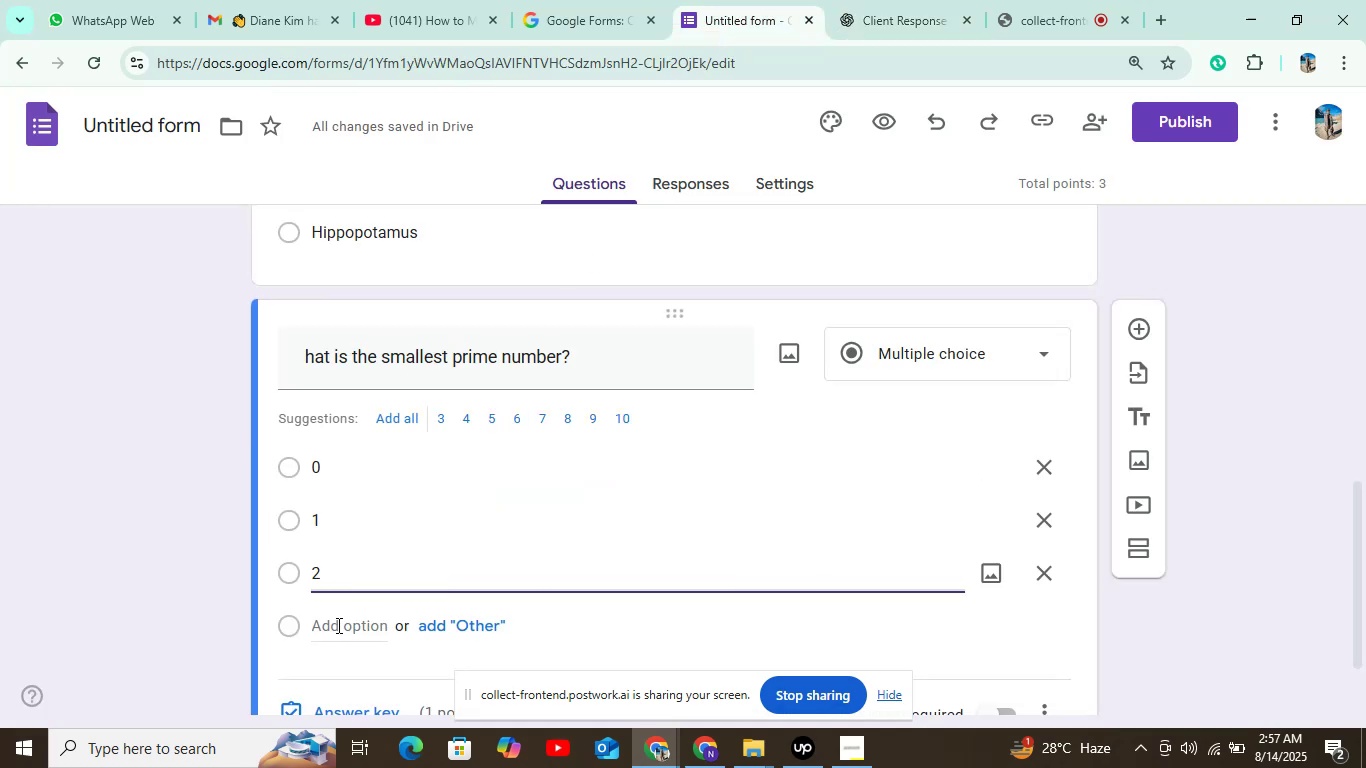 
left_click([327, 619])
 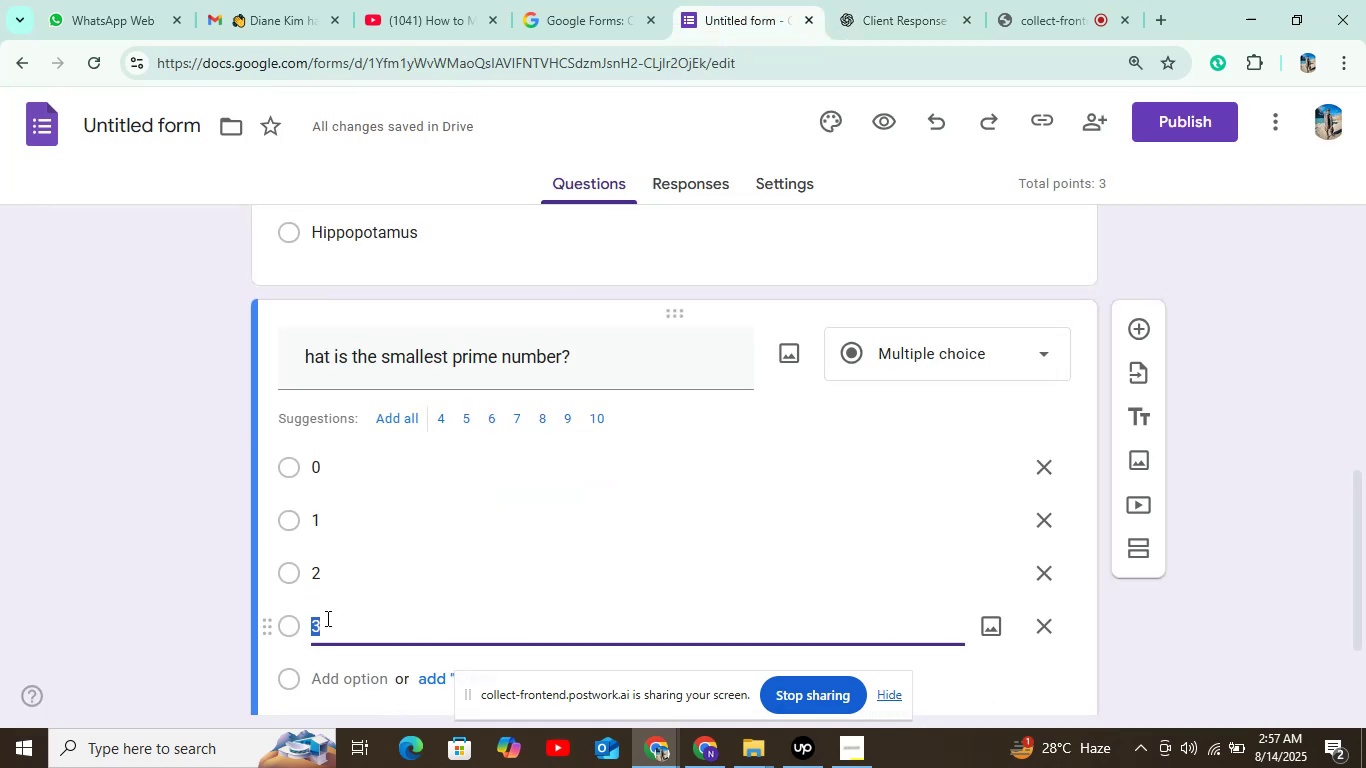 
wait(8.69)
 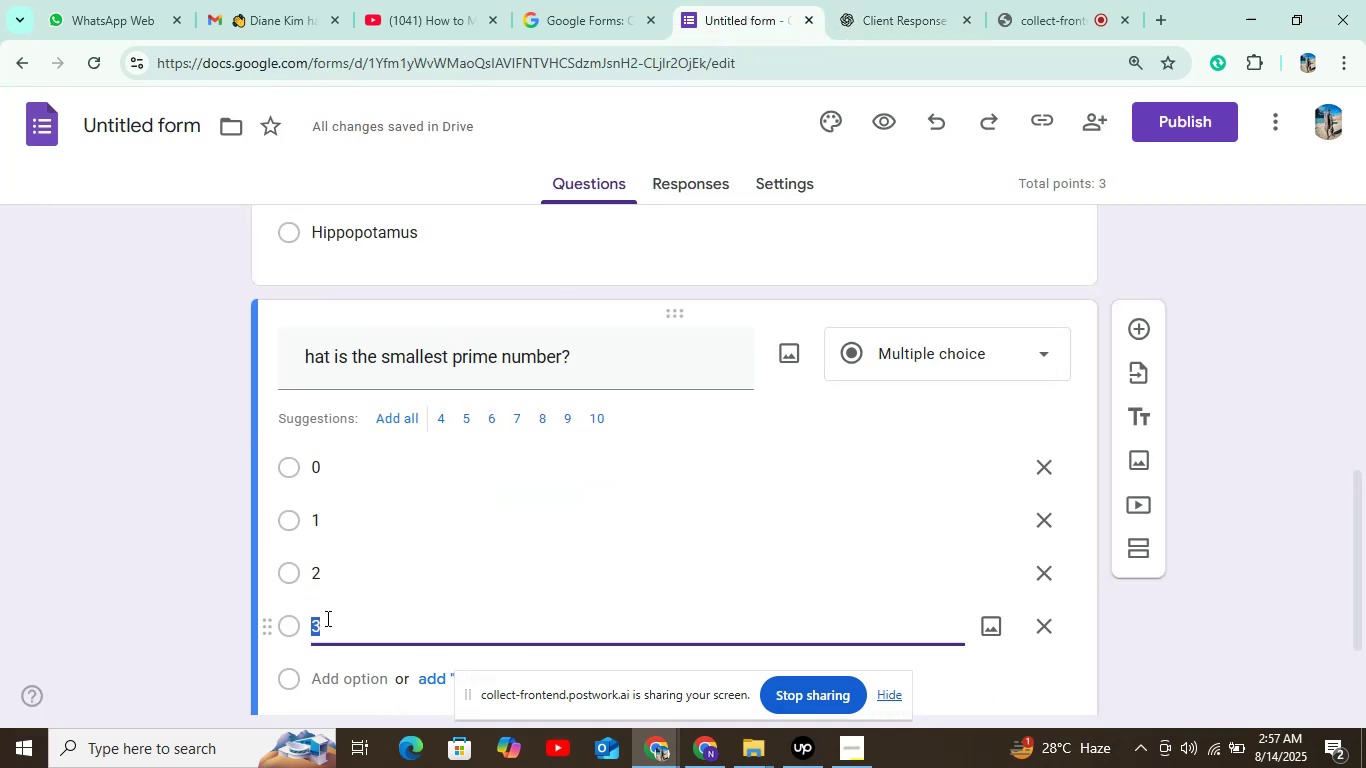 
left_click([897, 17])
 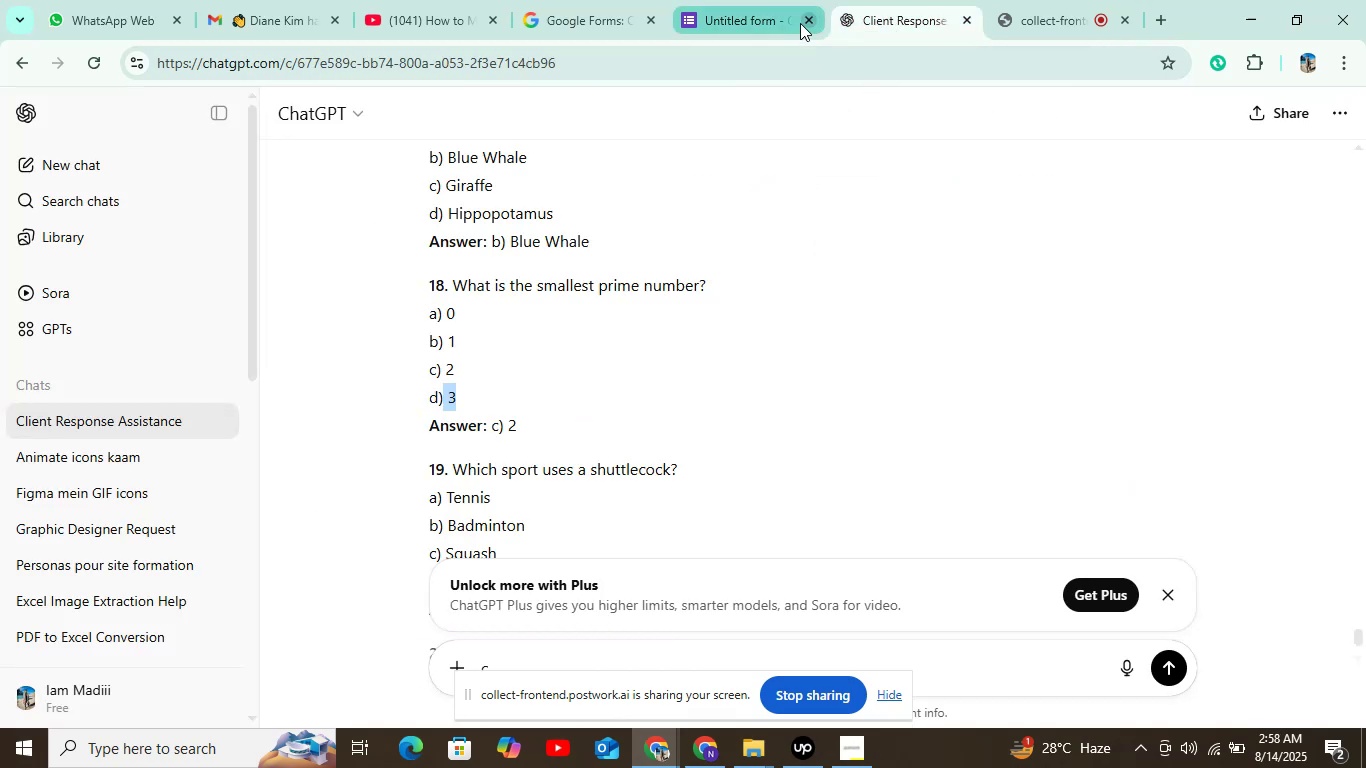 
left_click([758, 14])
 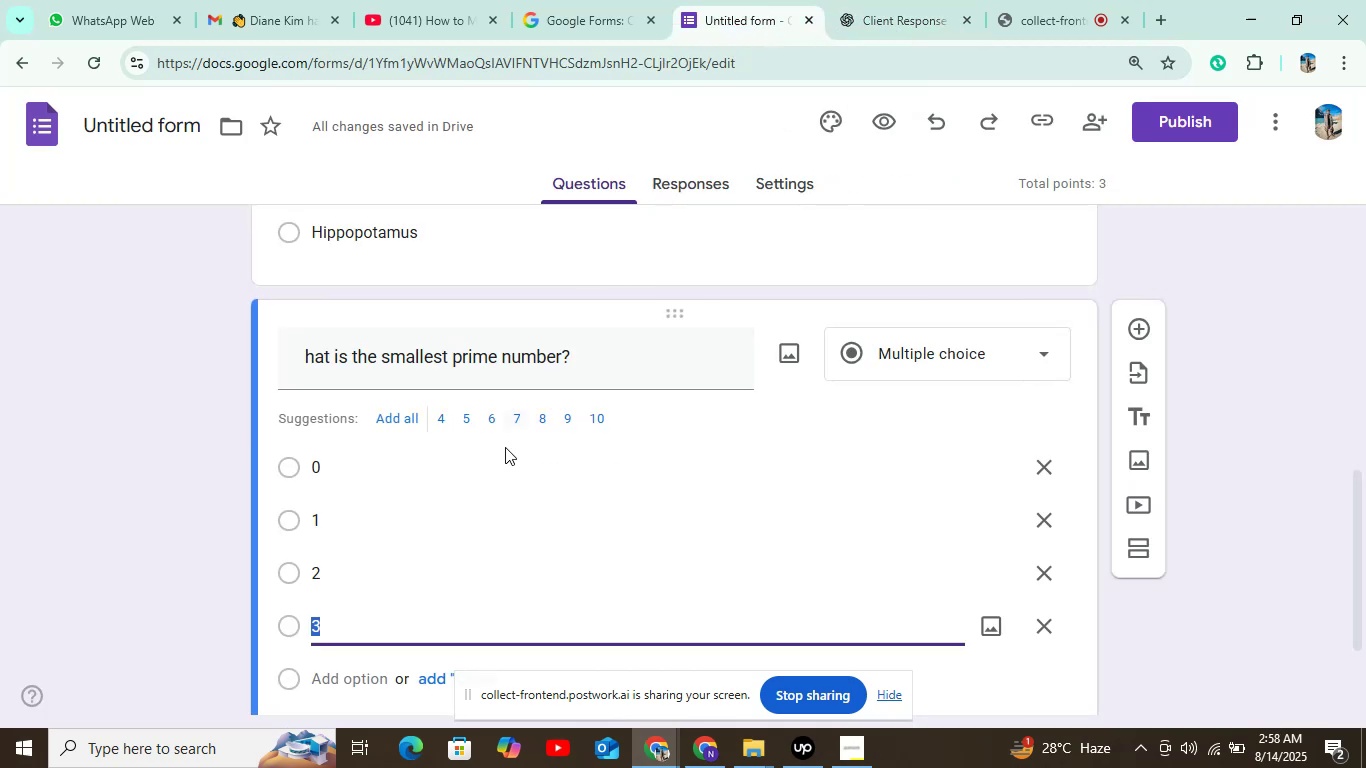 
scroll: coordinate [479, 507], scroll_direction: down, amount: 4.0
 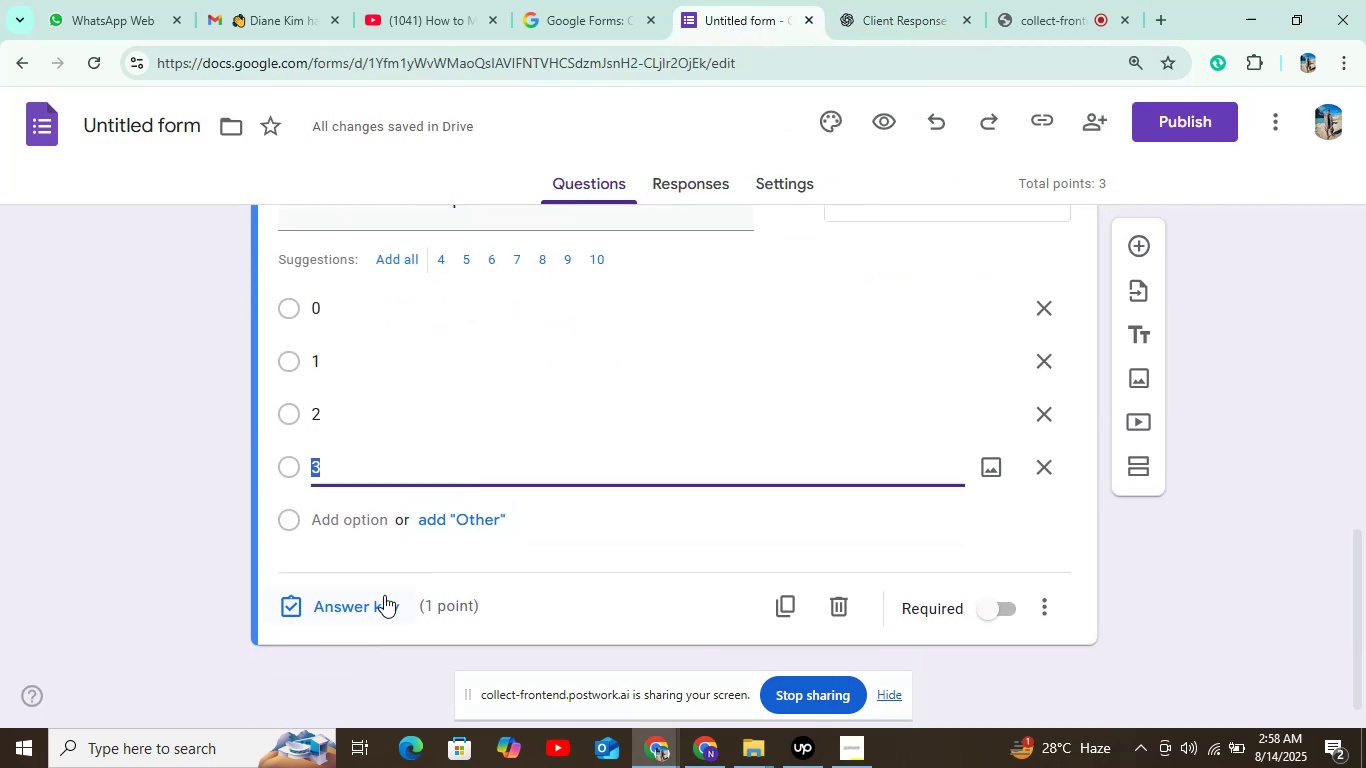 
left_click([350, 610])
 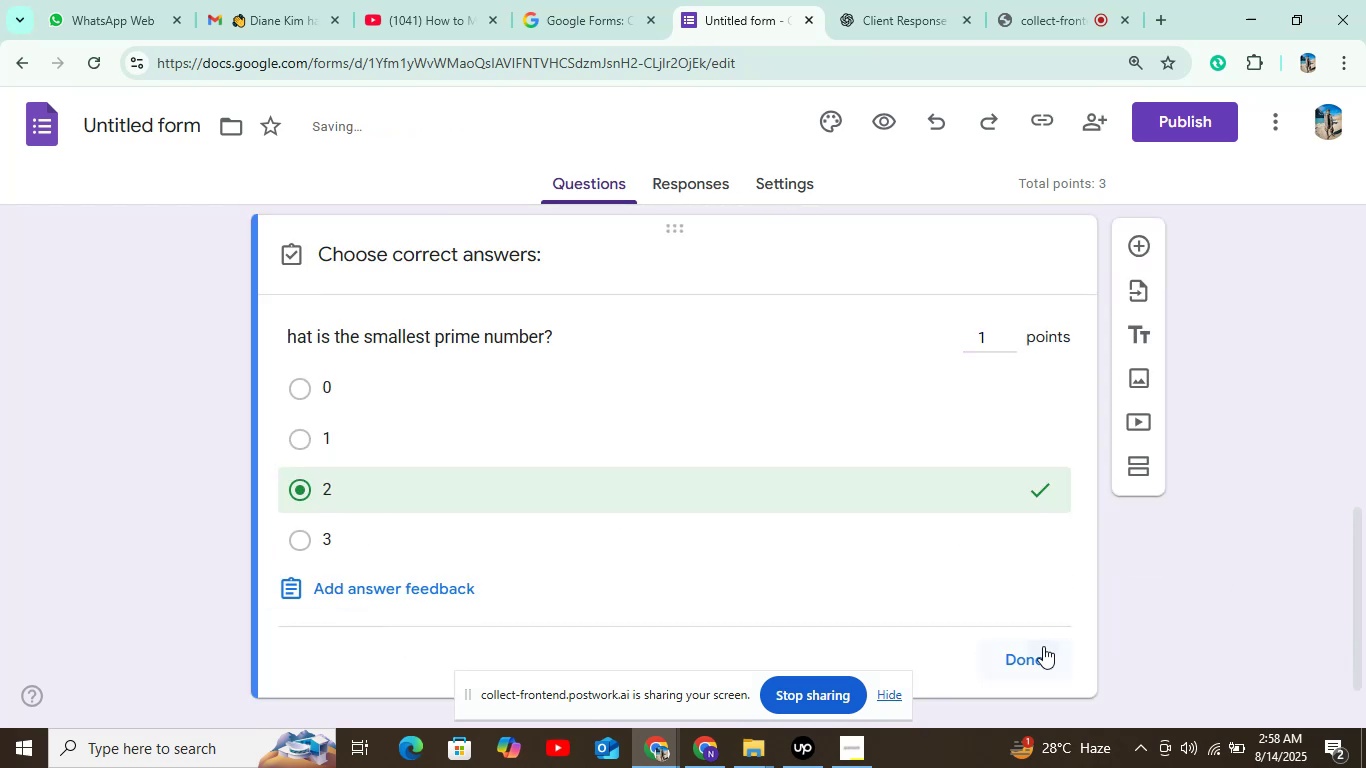 
scroll: coordinate [983, 637], scroll_direction: down, amount: 2.0
 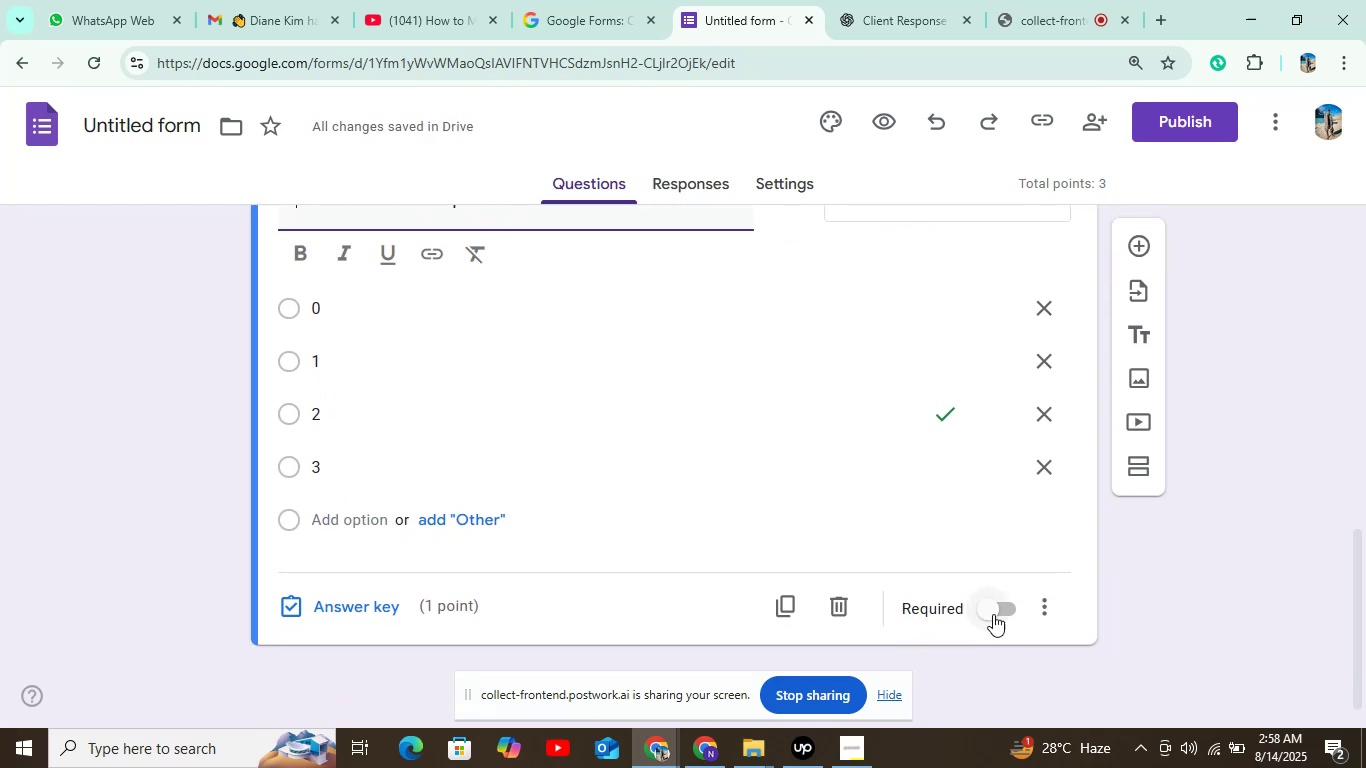 
left_click([995, 612])
 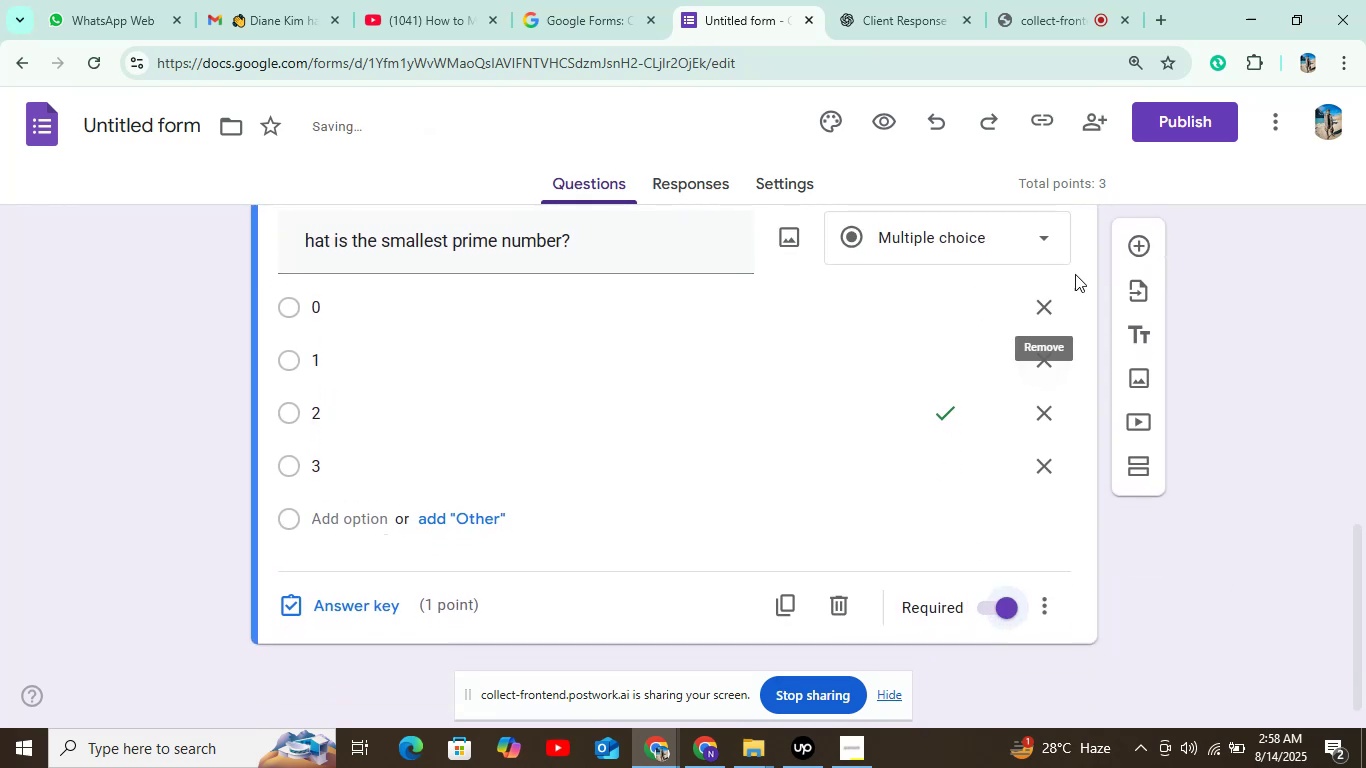 
left_click([1143, 241])
 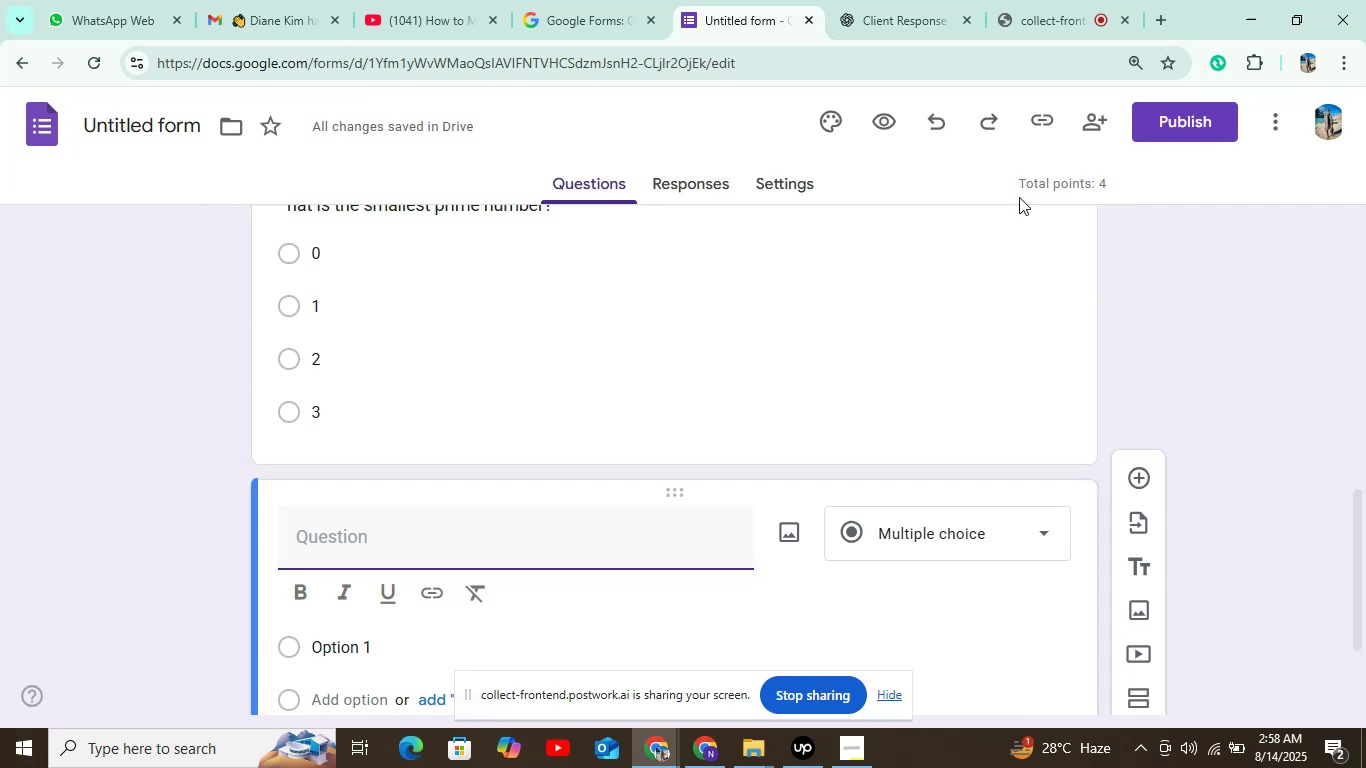 
wait(5.92)
 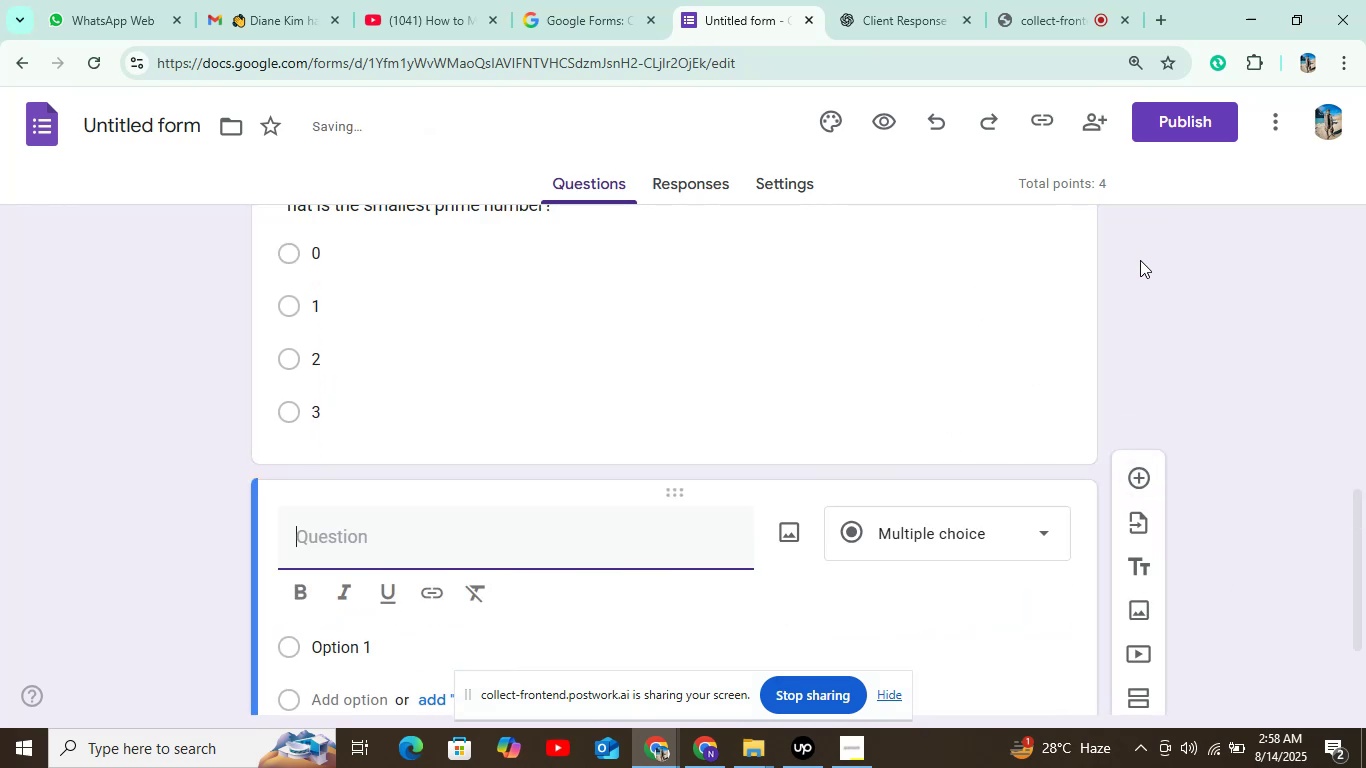 
left_click([913, 15])
 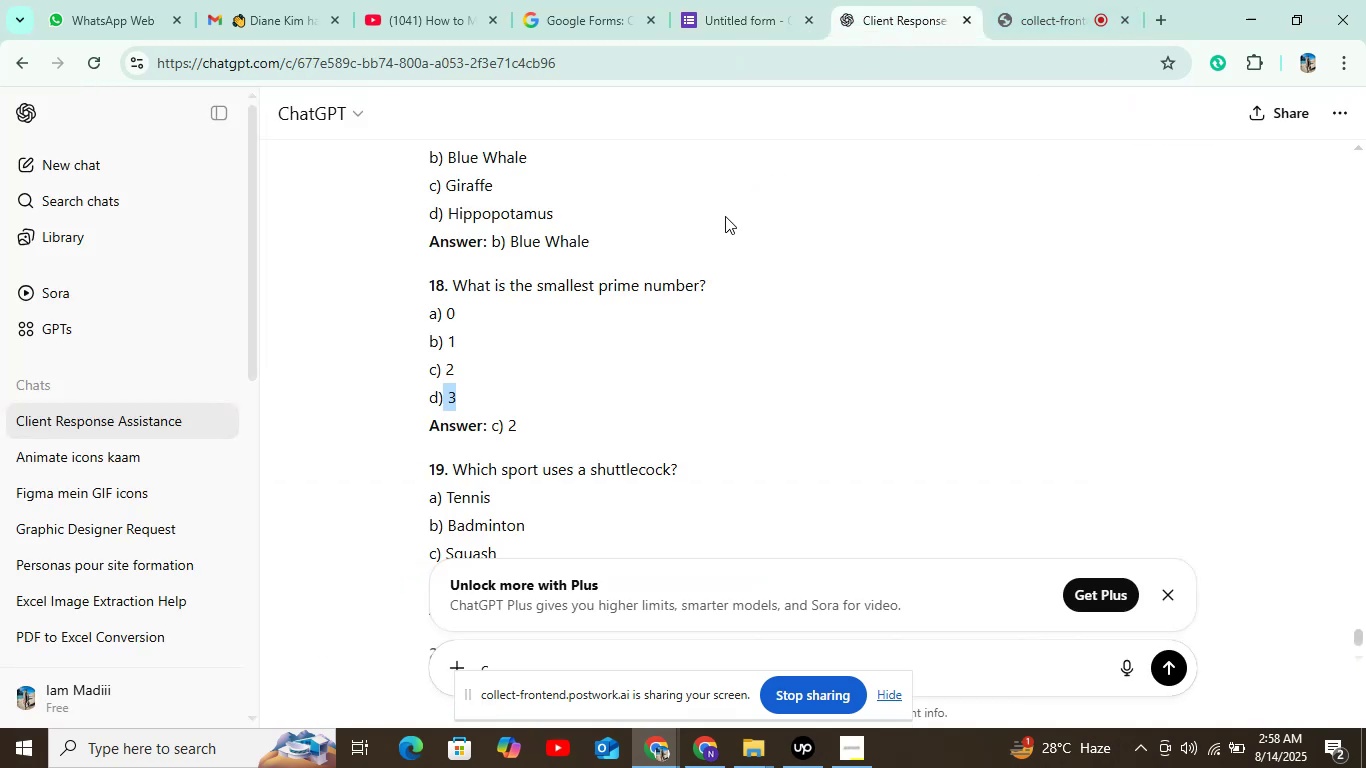 
scroll: coordinate [673, 294], scroll_direction: down, amount: 2.0
 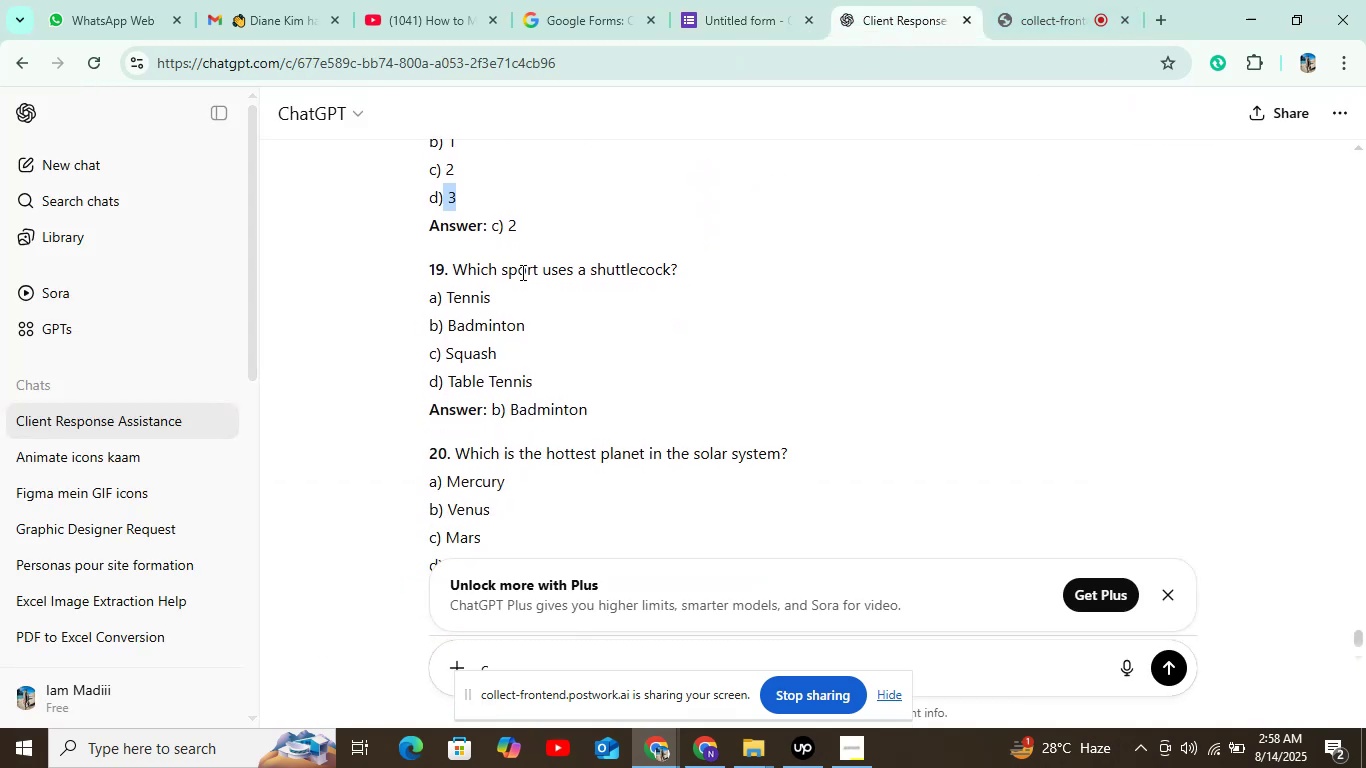 
wait(5.03)
 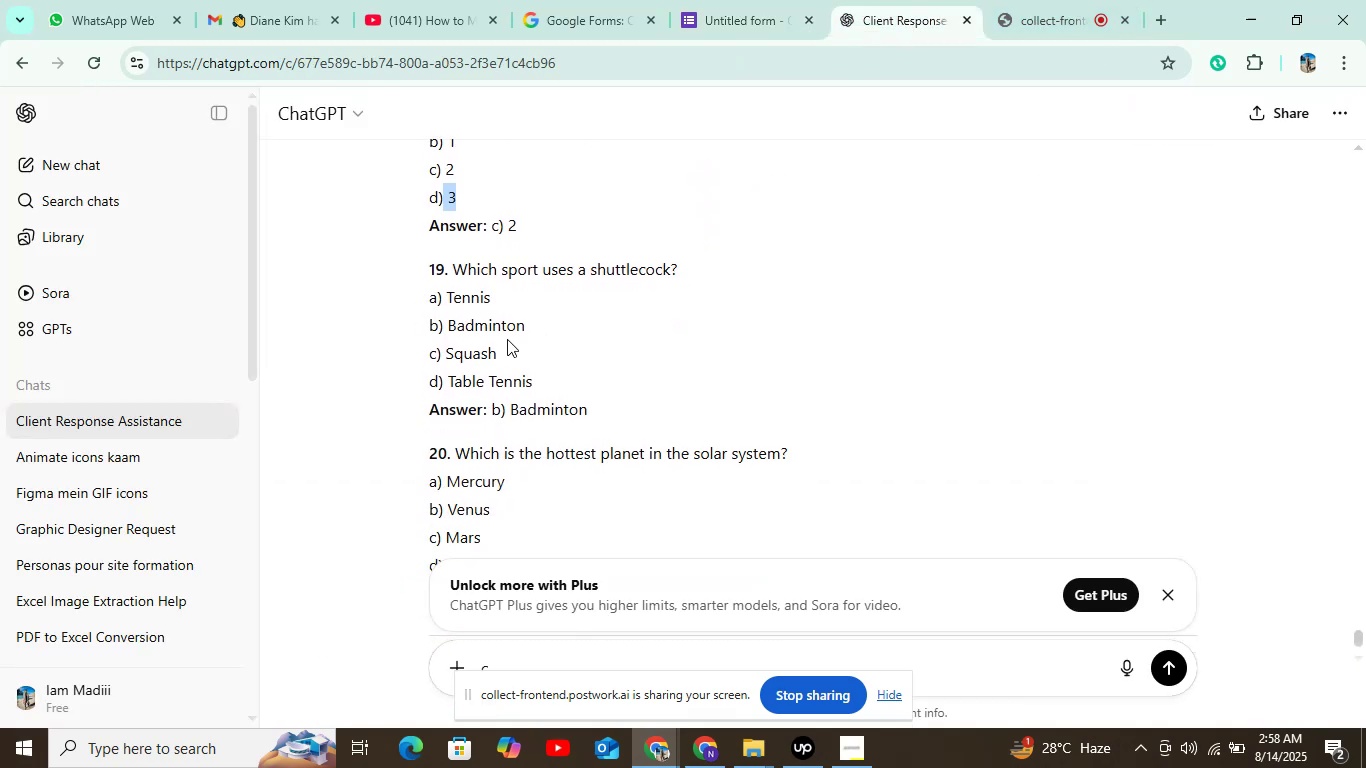 
left_click_drag(start_coordinate=[449, 261], to_coordinate=[759, 292])
 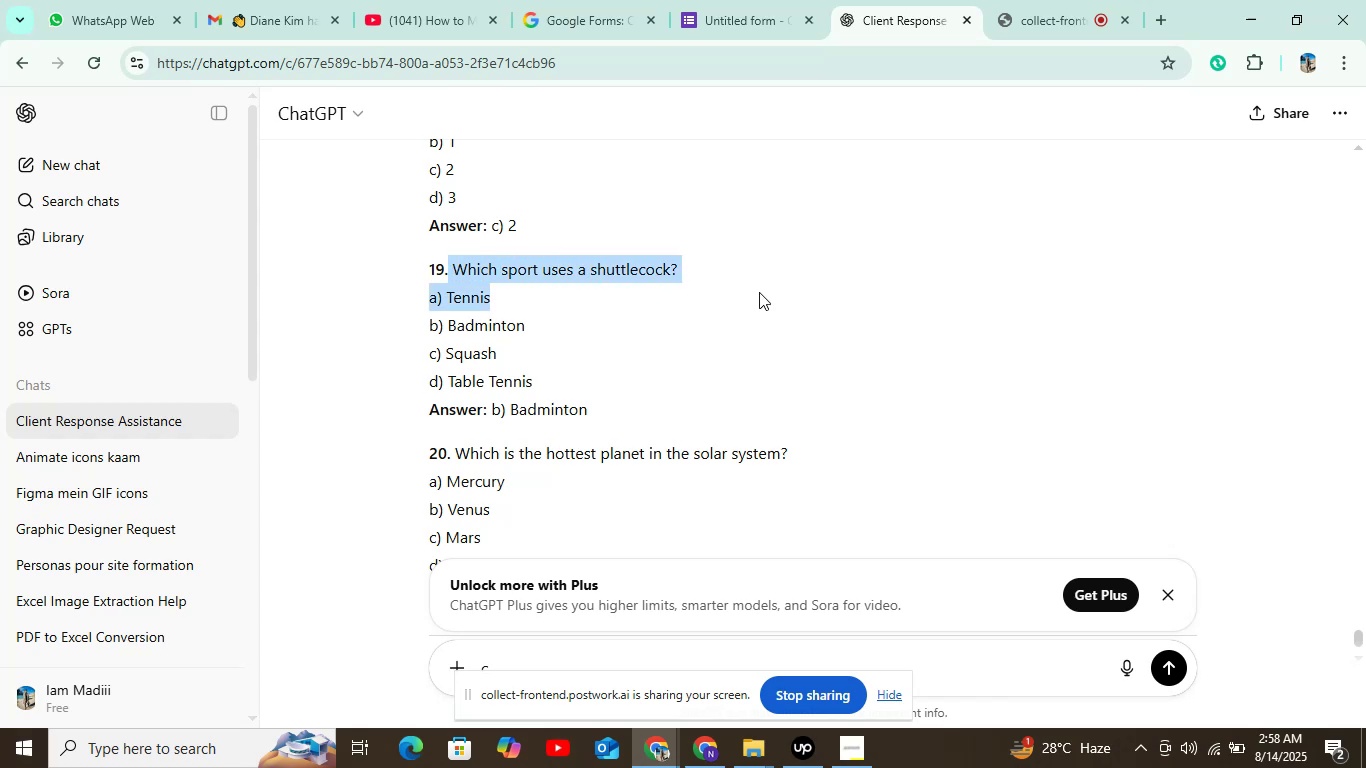 
left_click([759, 292])
 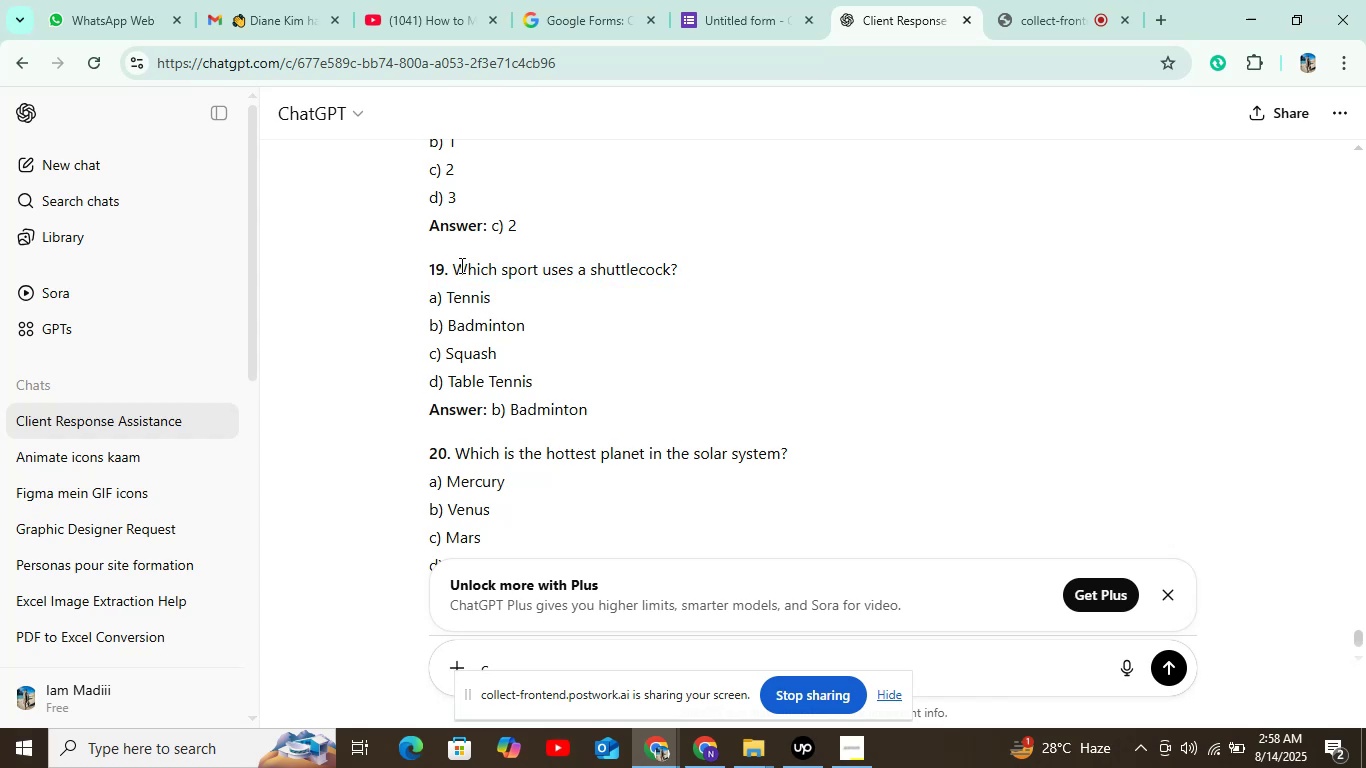 
left_click_drag(start_coordinate=[450, 259], to_coordinate=[691, 273])
 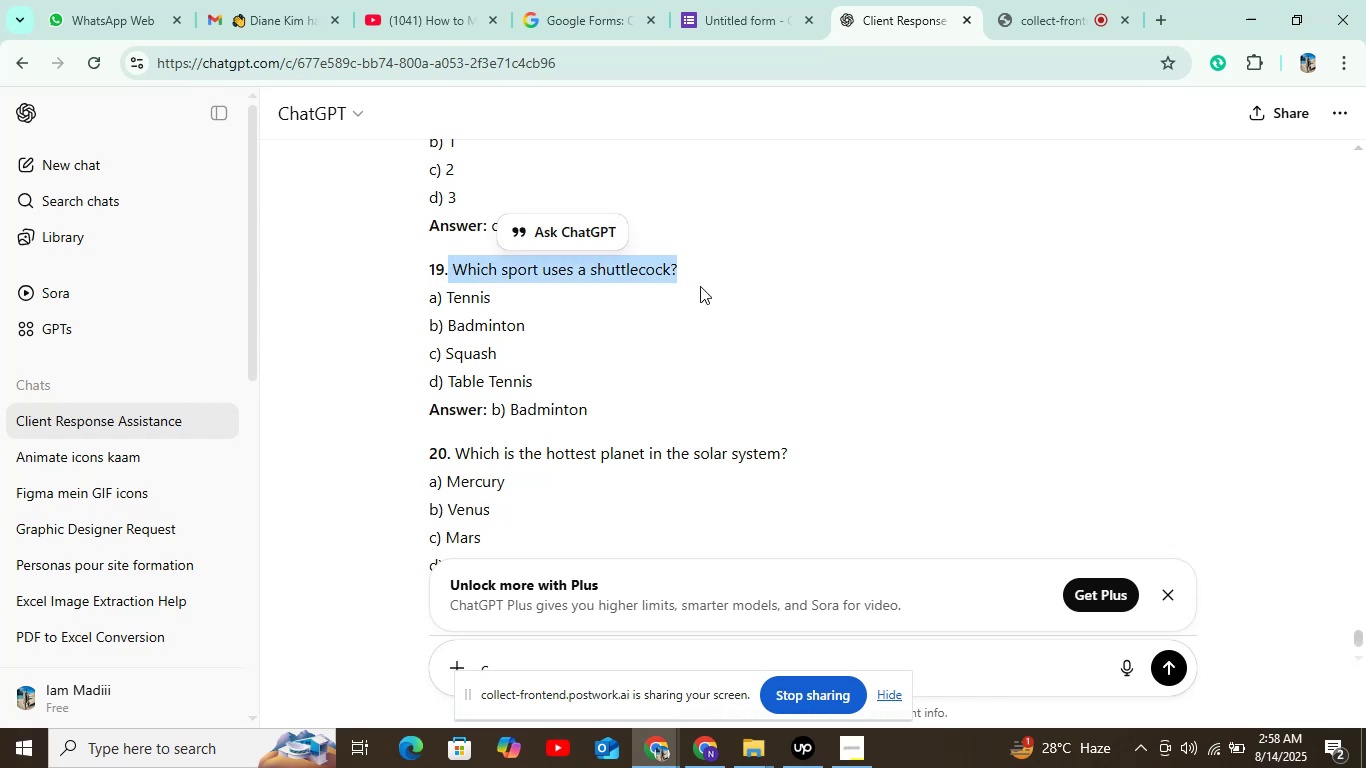 
key(Control+C)
 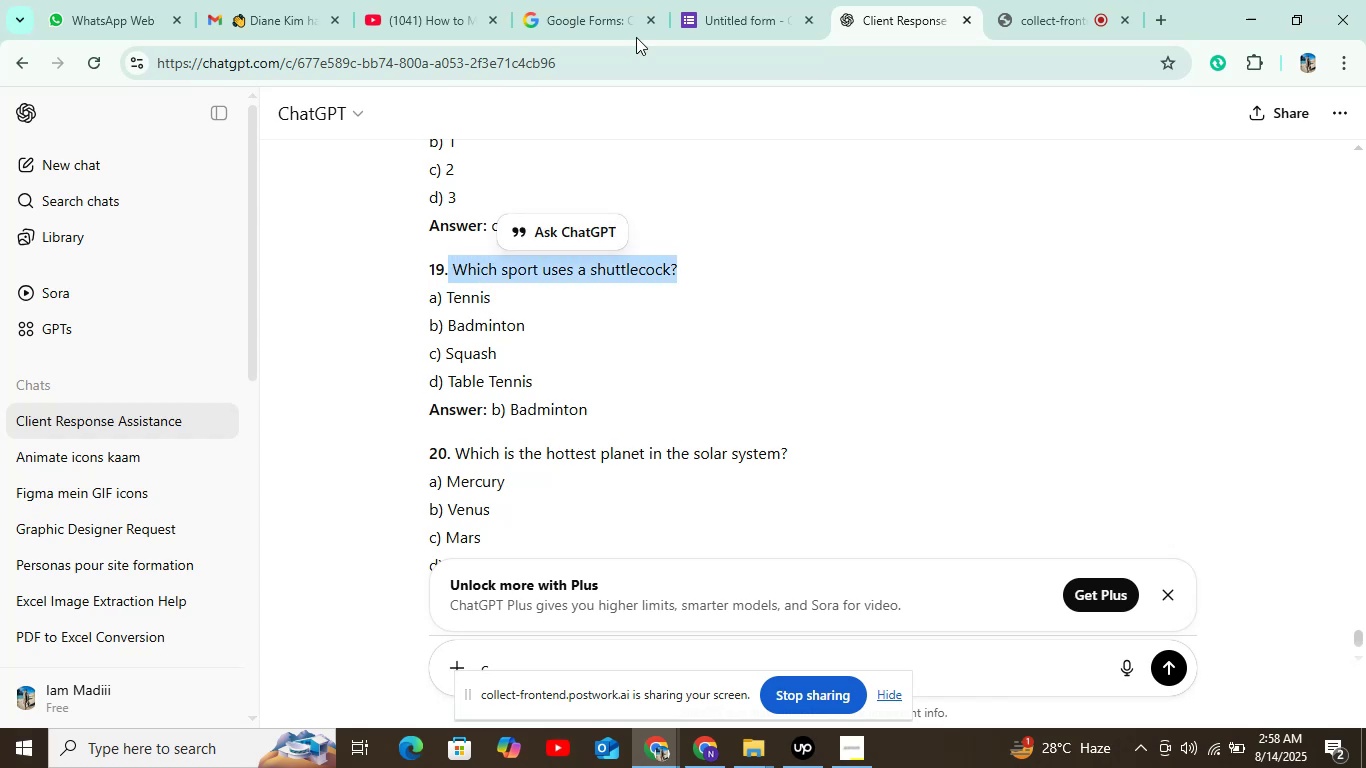 
left_click([739, 0])
 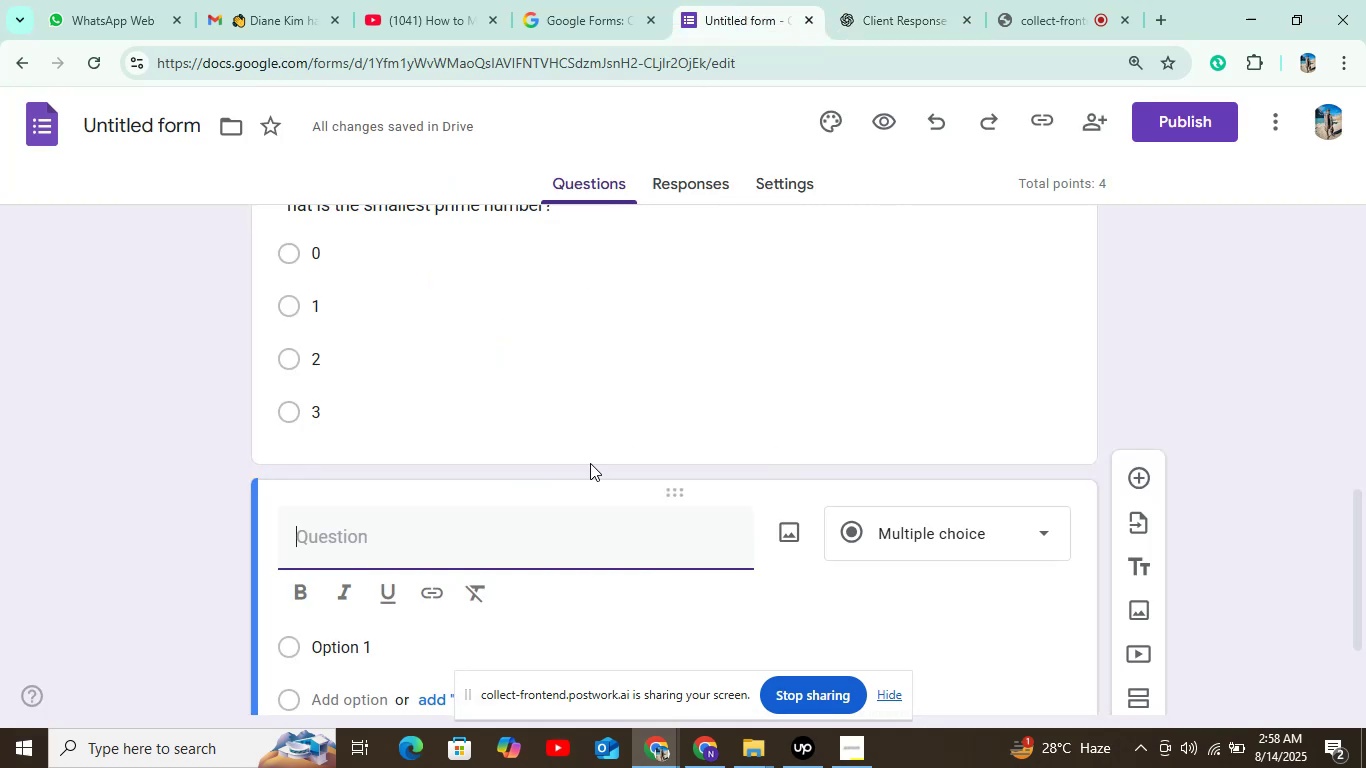 
left_click([588, 467])
 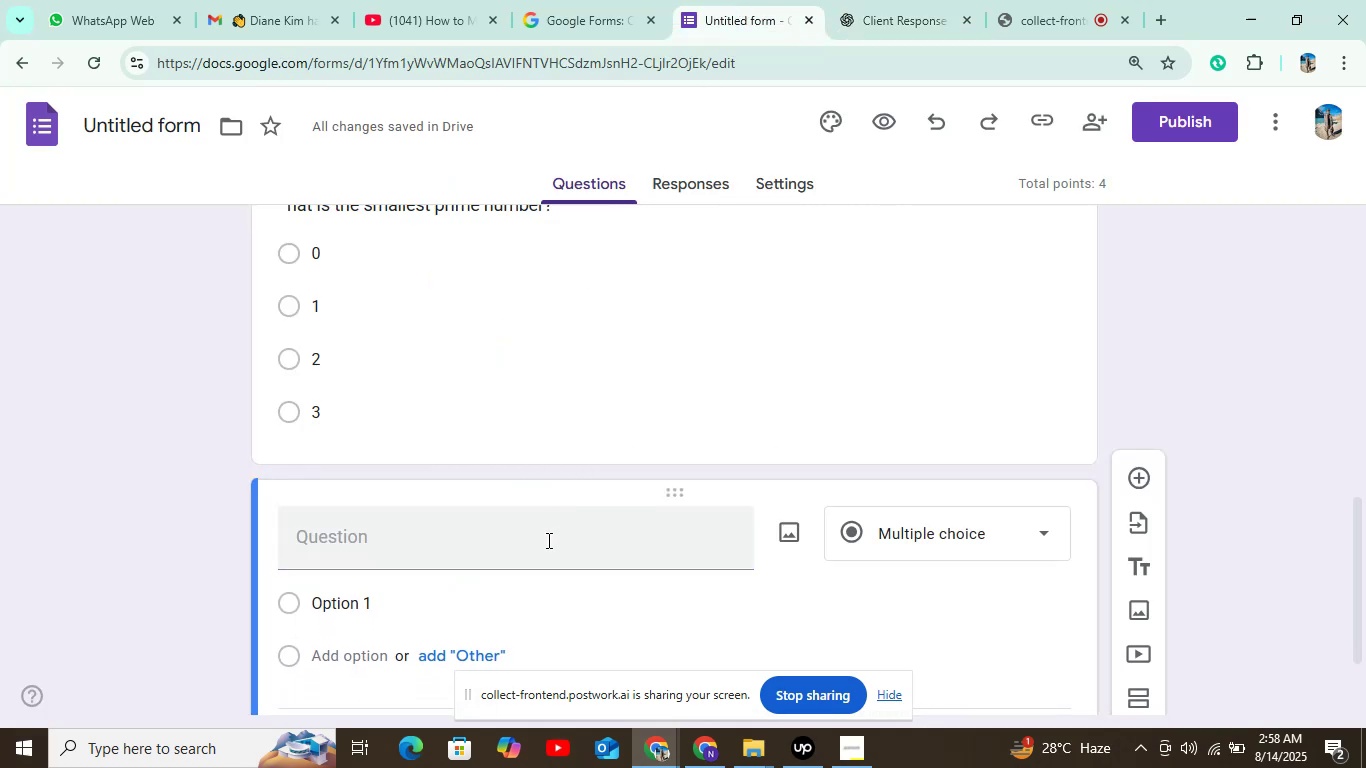 
left_click([538, 542])
 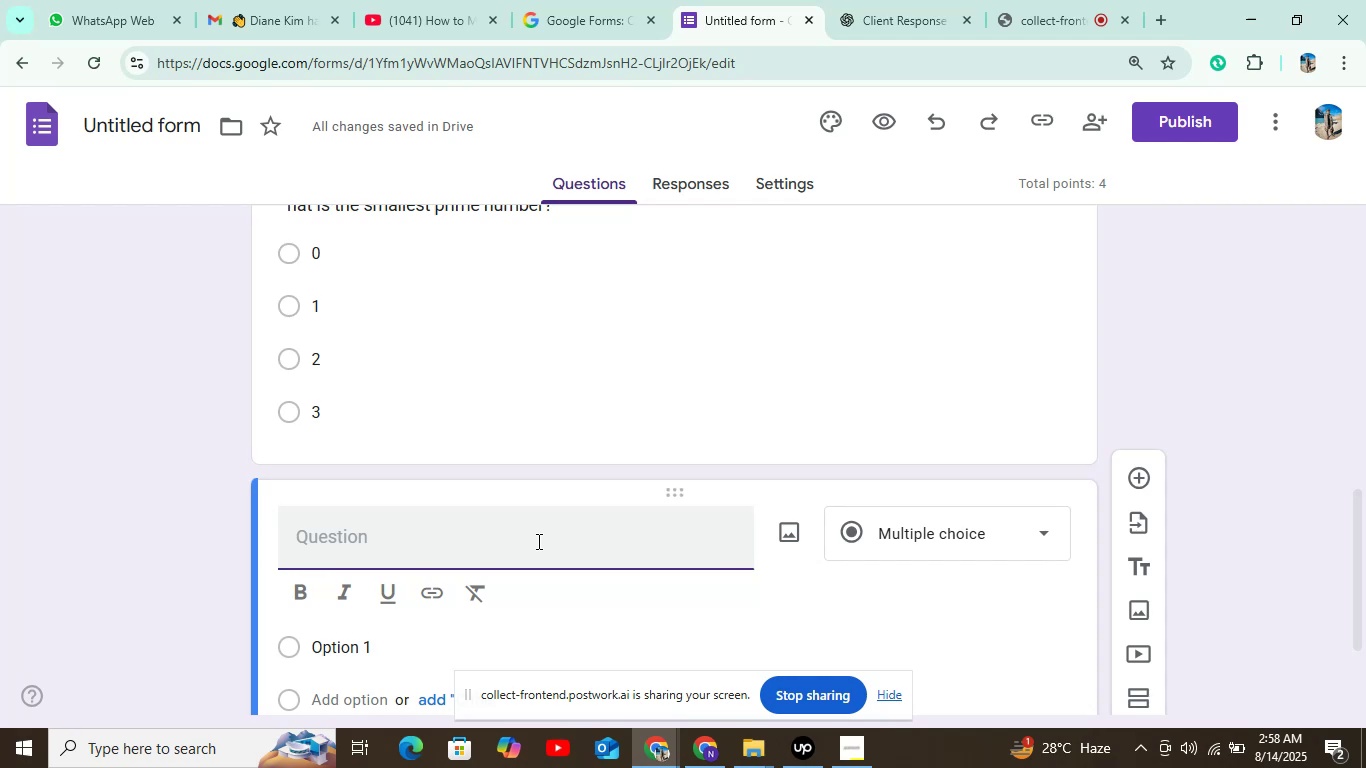 
key(Control+V)
 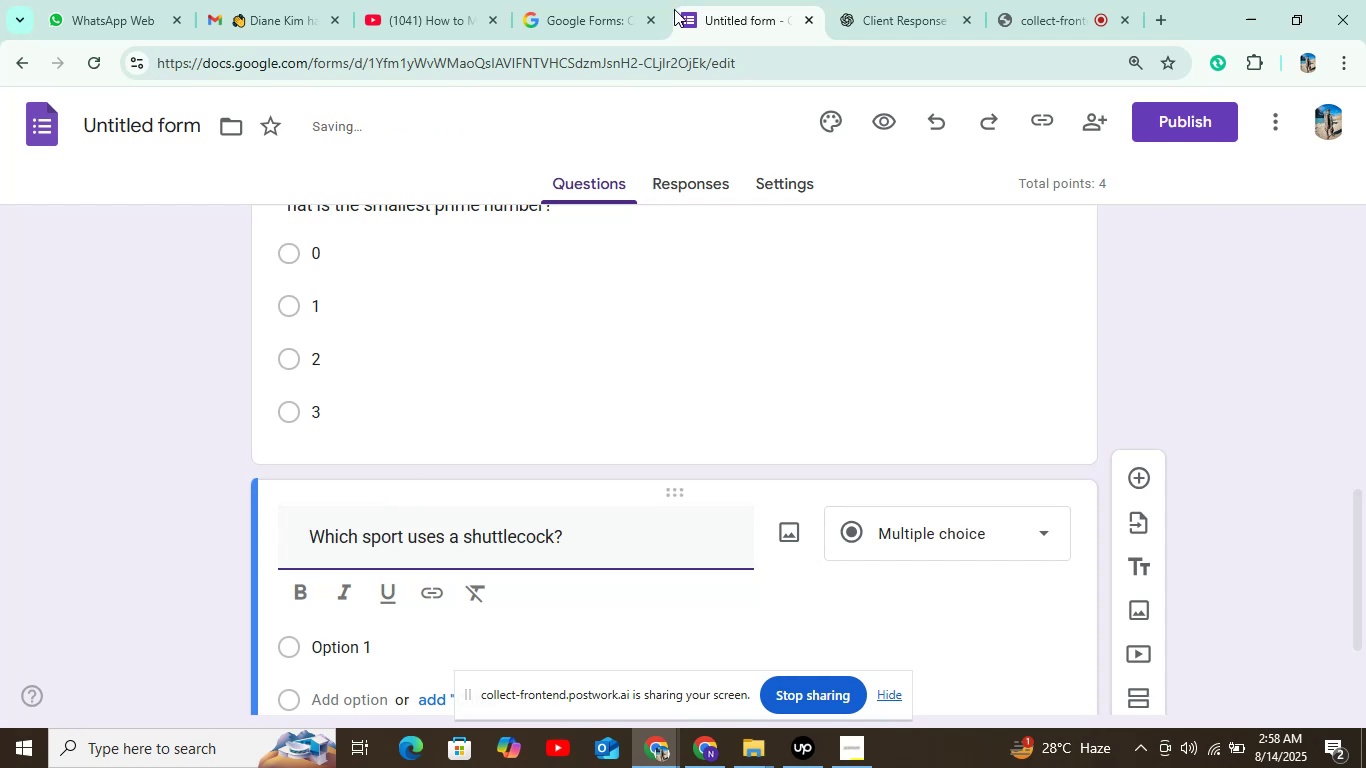 
left_click([854, 26])
 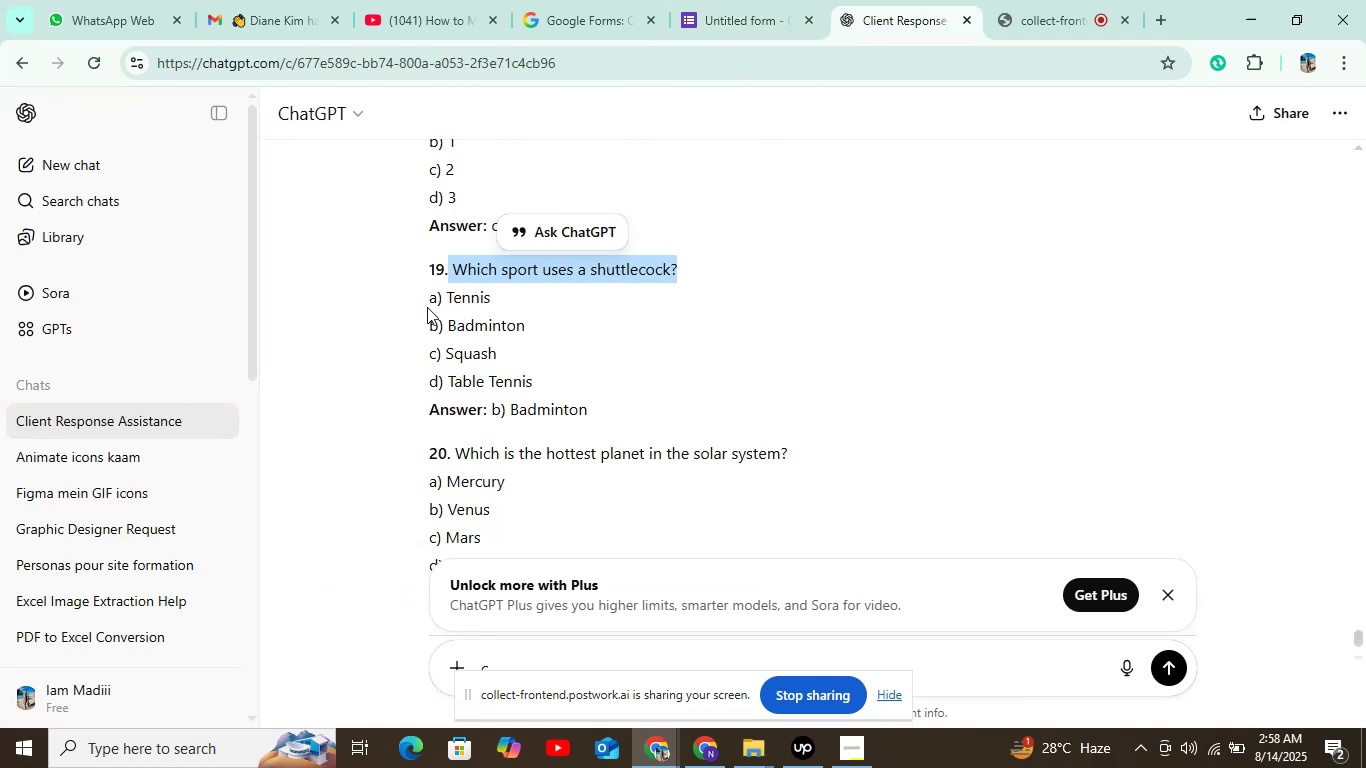 
left_click_drag(start_coordinate=[444, 293], to_coordinate=[498, 290])
 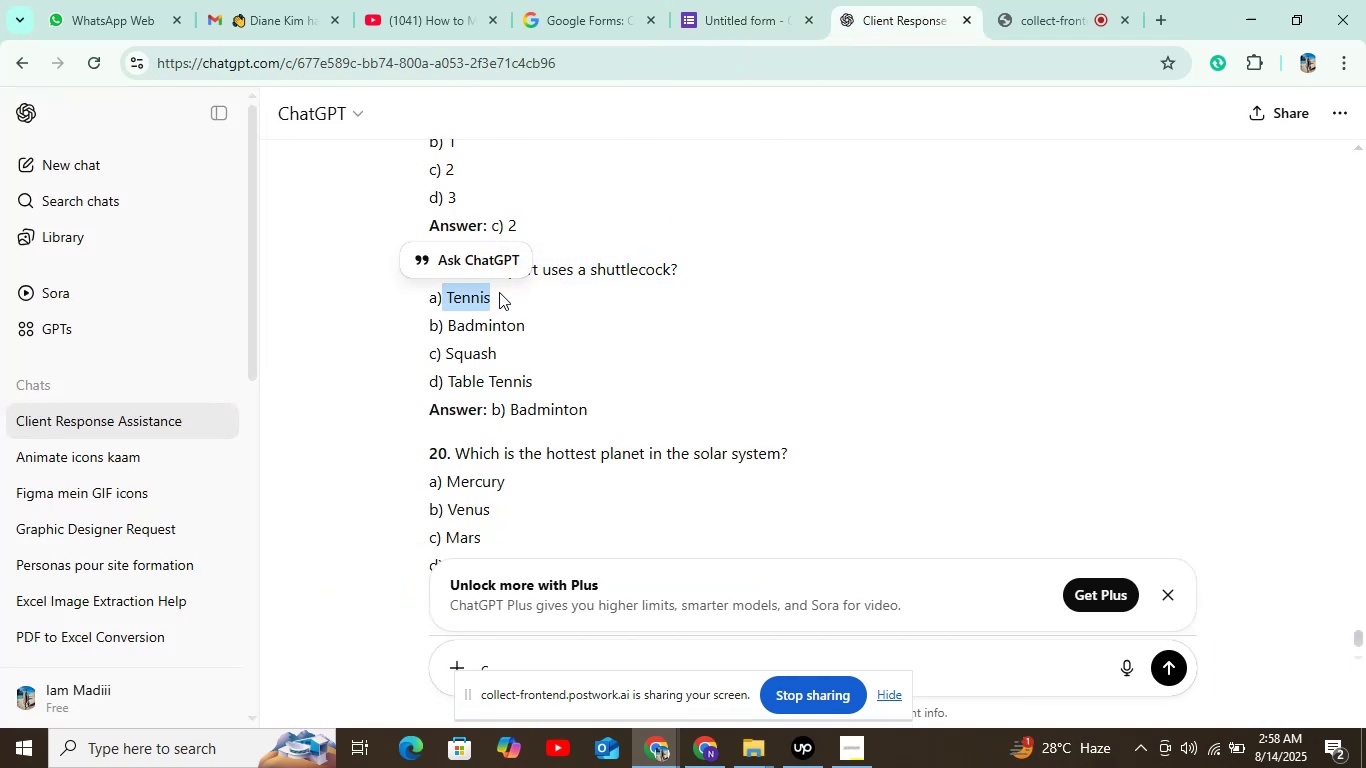 
key(Control+C)
 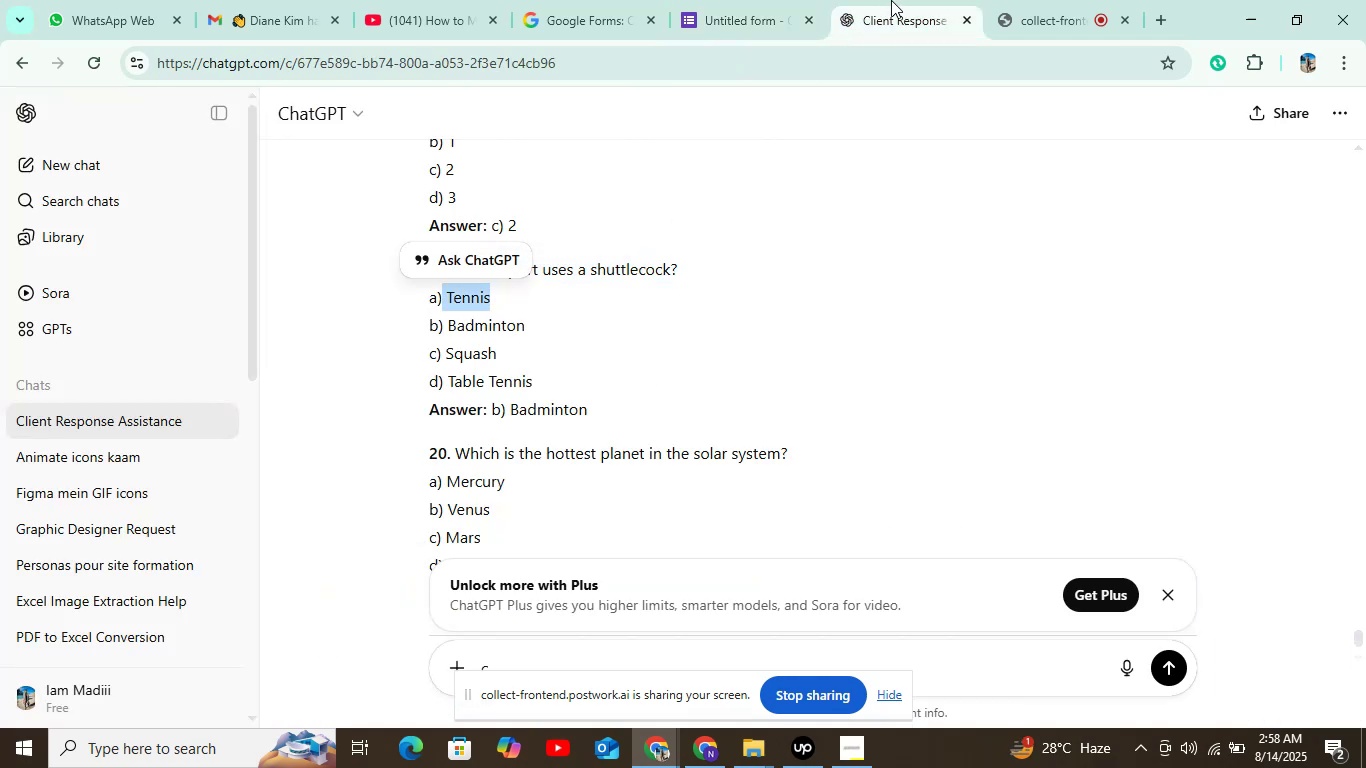 
left_click([785, 0])
 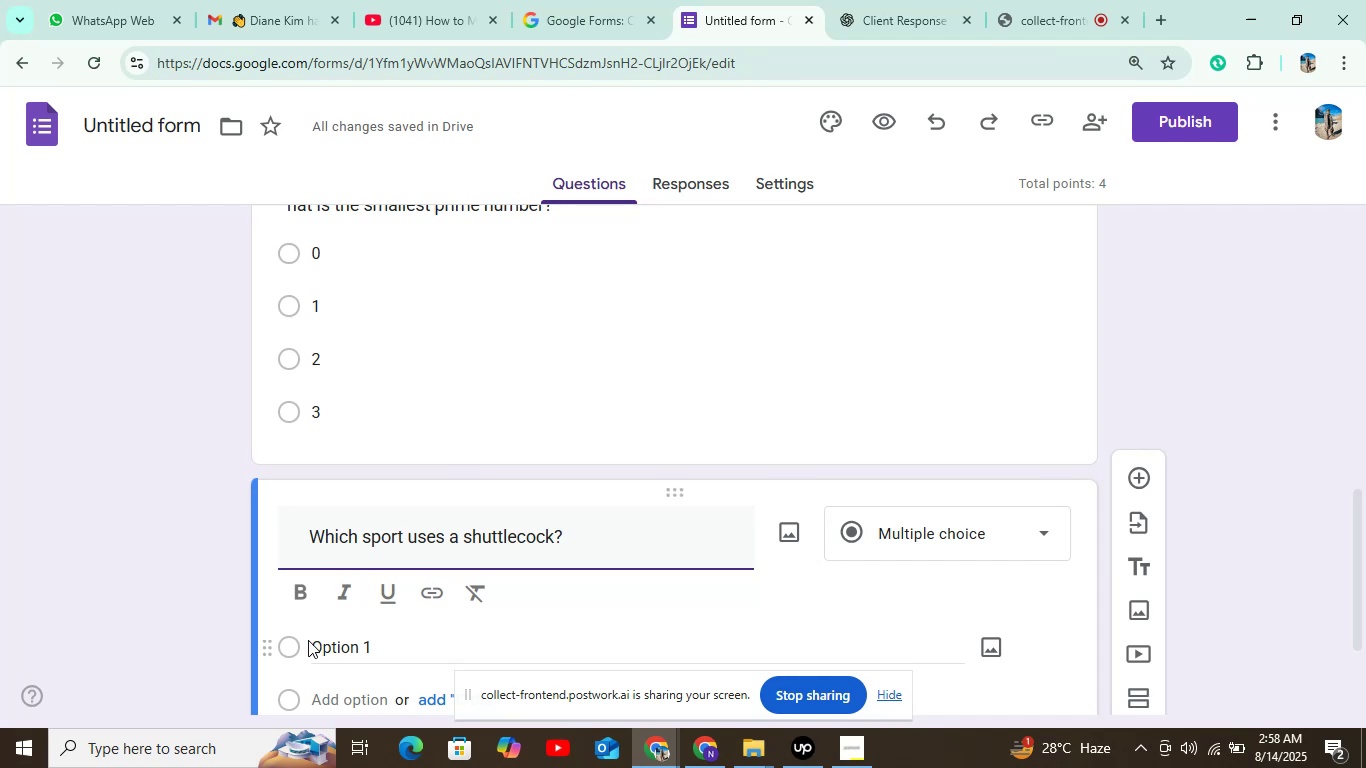 
left_click([320, 645])
 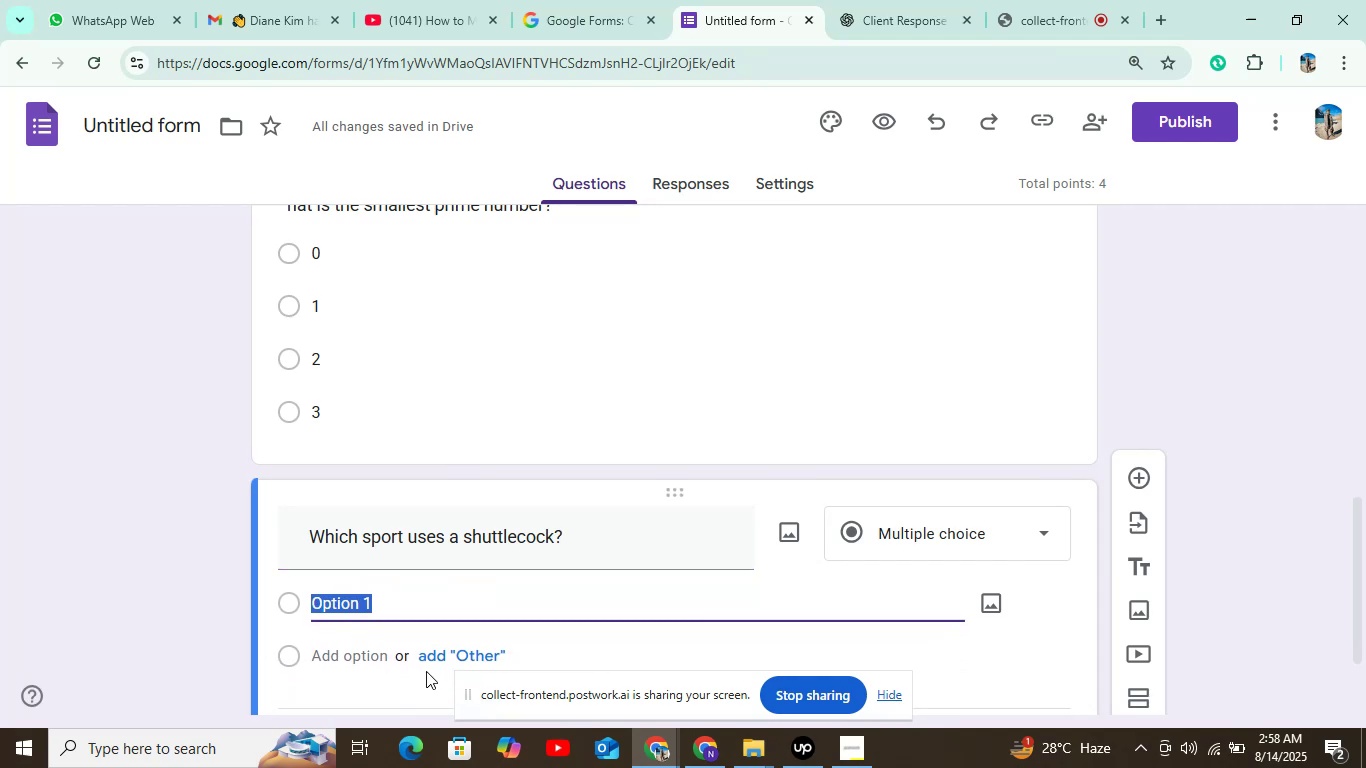 
key(Control+V)
 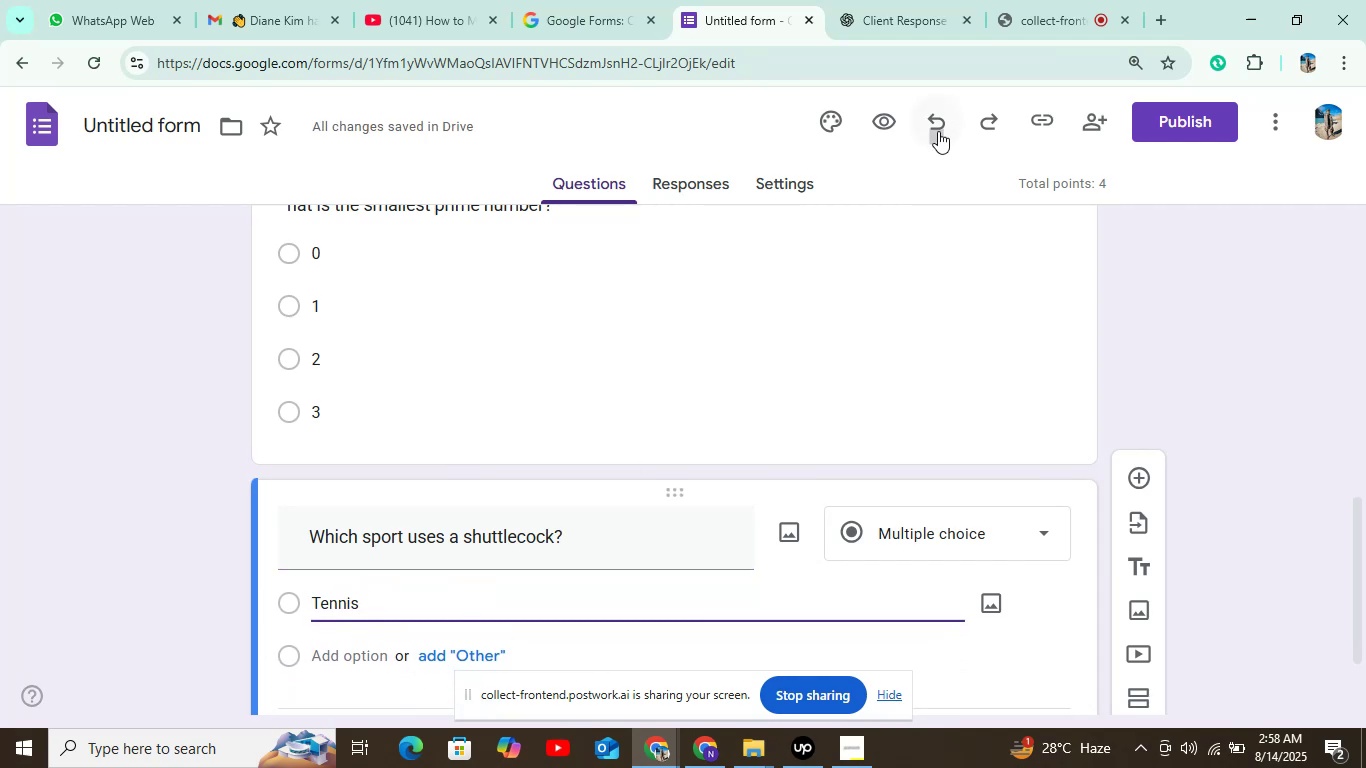 
wait(5.66)
 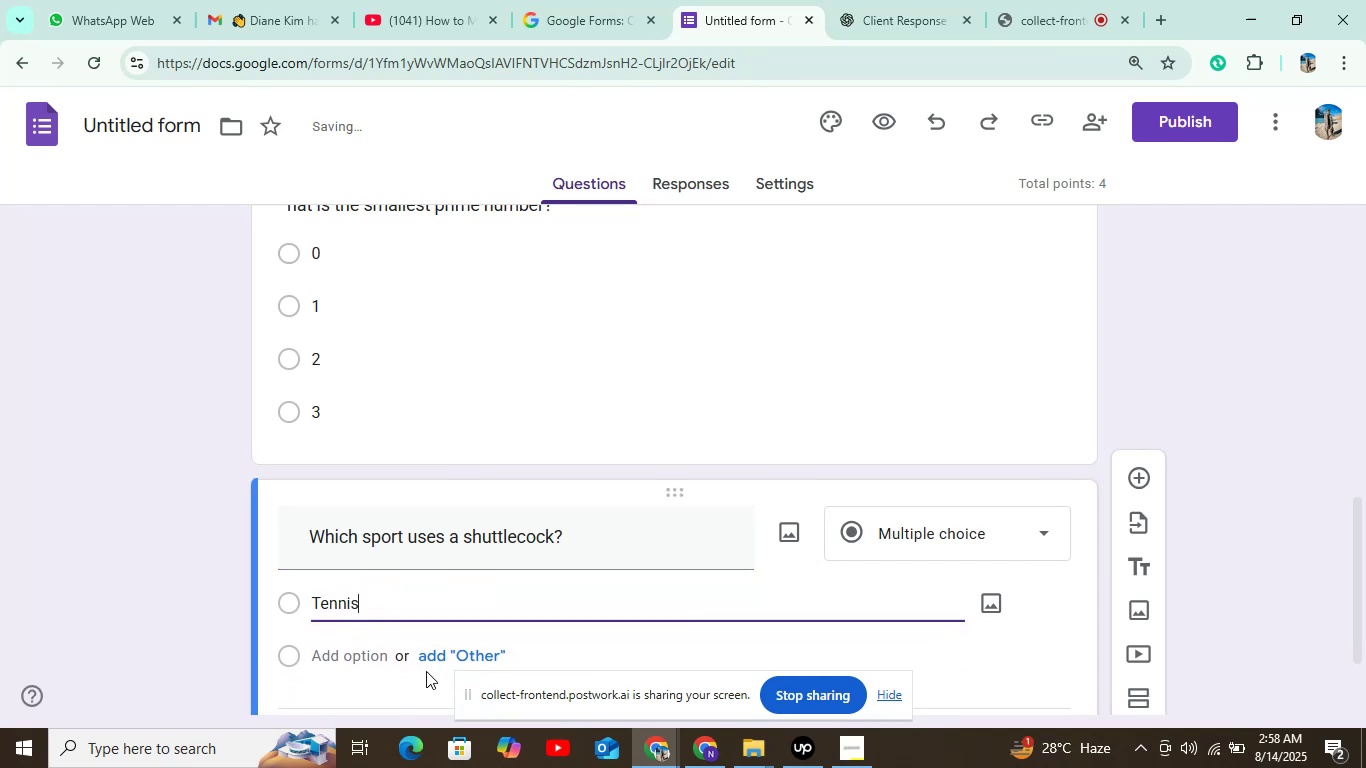 
left_click([915, 14])
 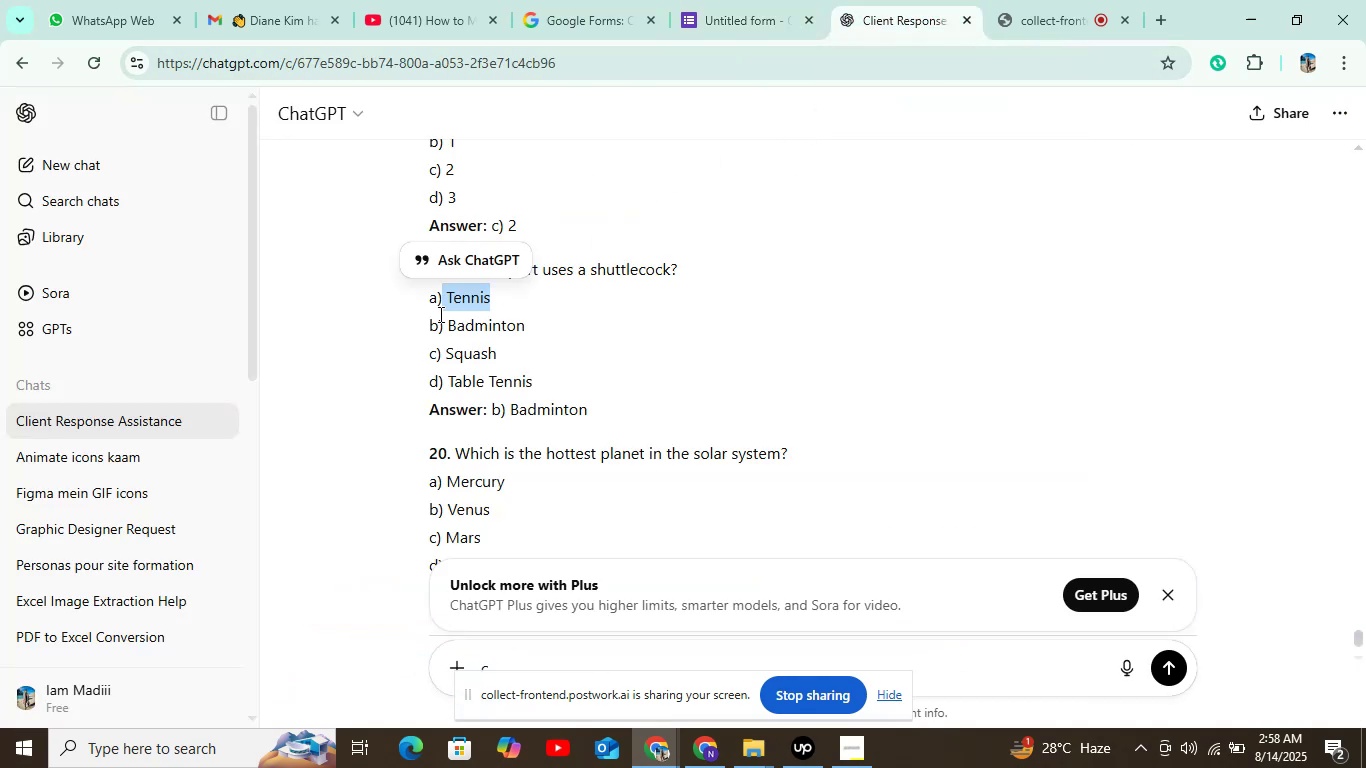 
left_click_drag(start_coordinate=[443, 320], to_coordinate=[562, 334])
 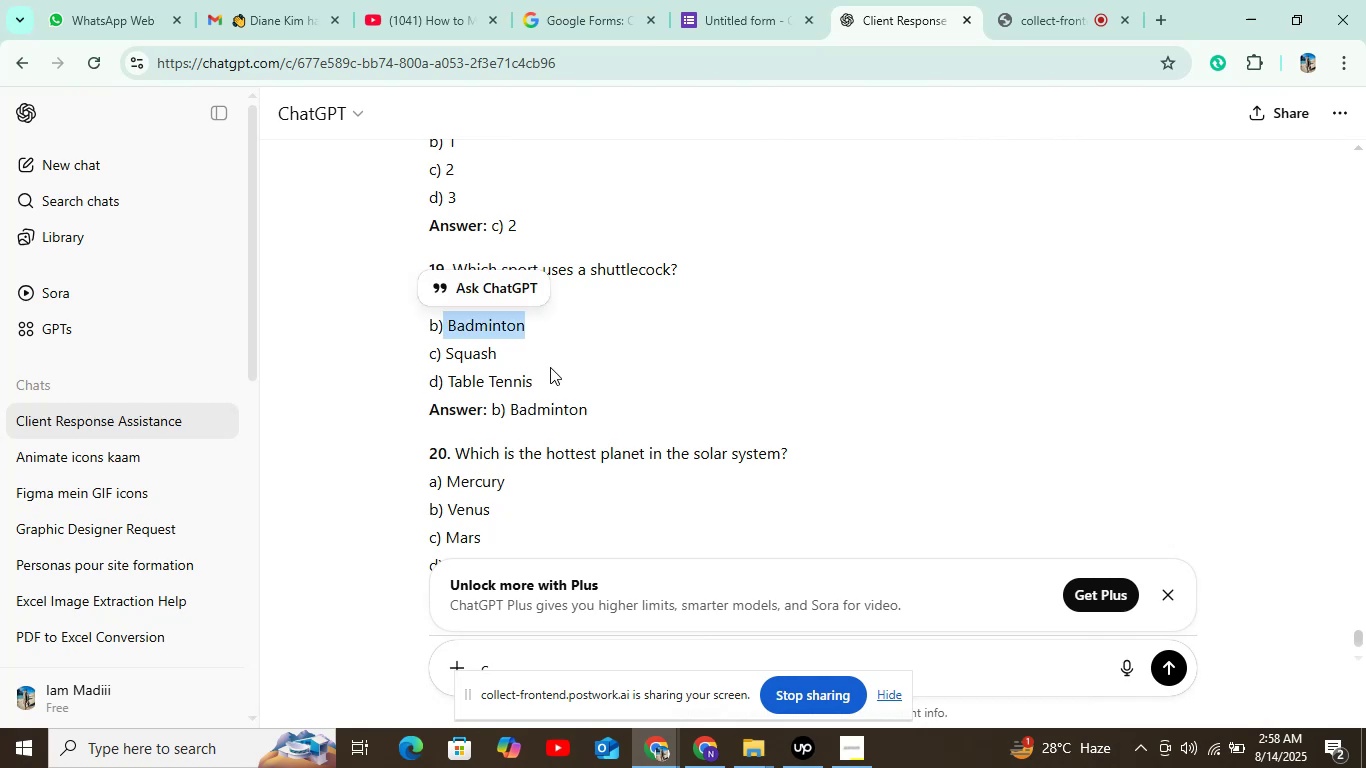 
key(Control+C)
 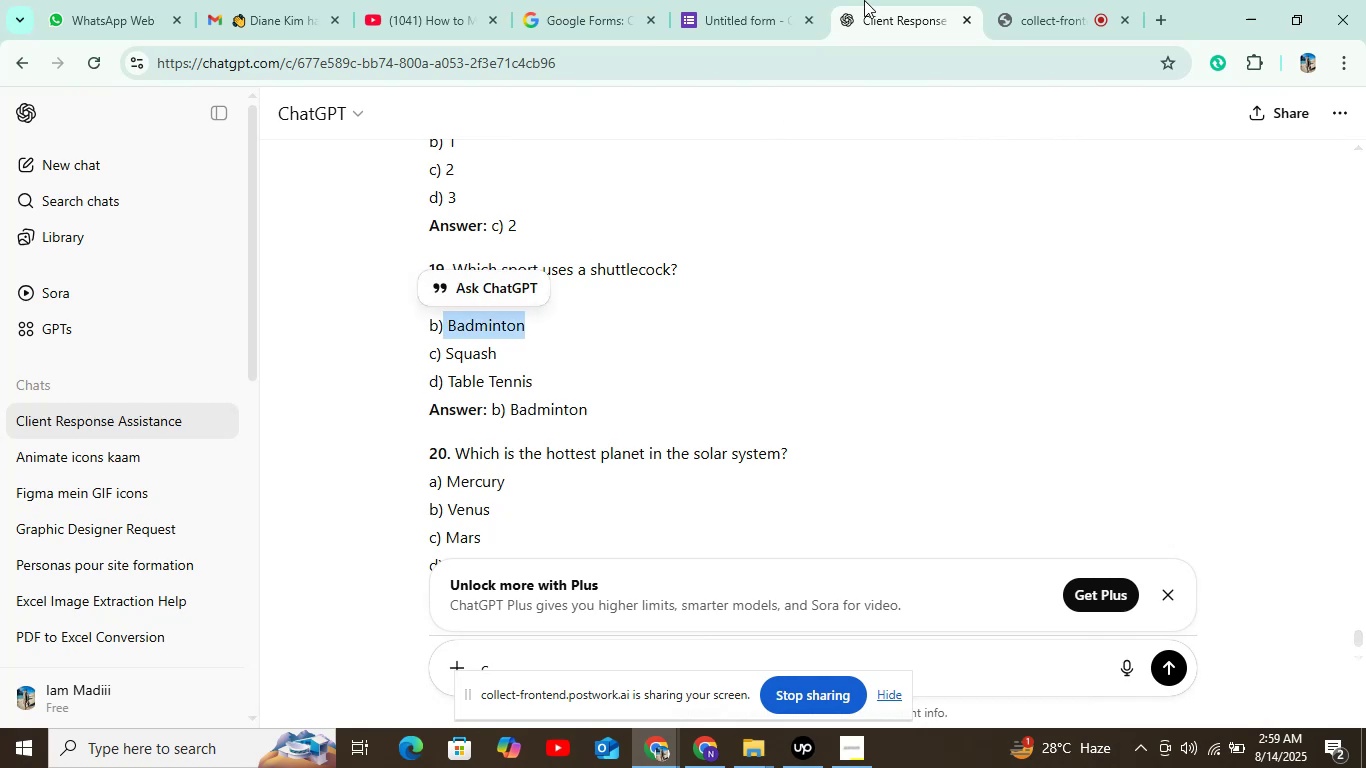 
left_click([722, 9])
 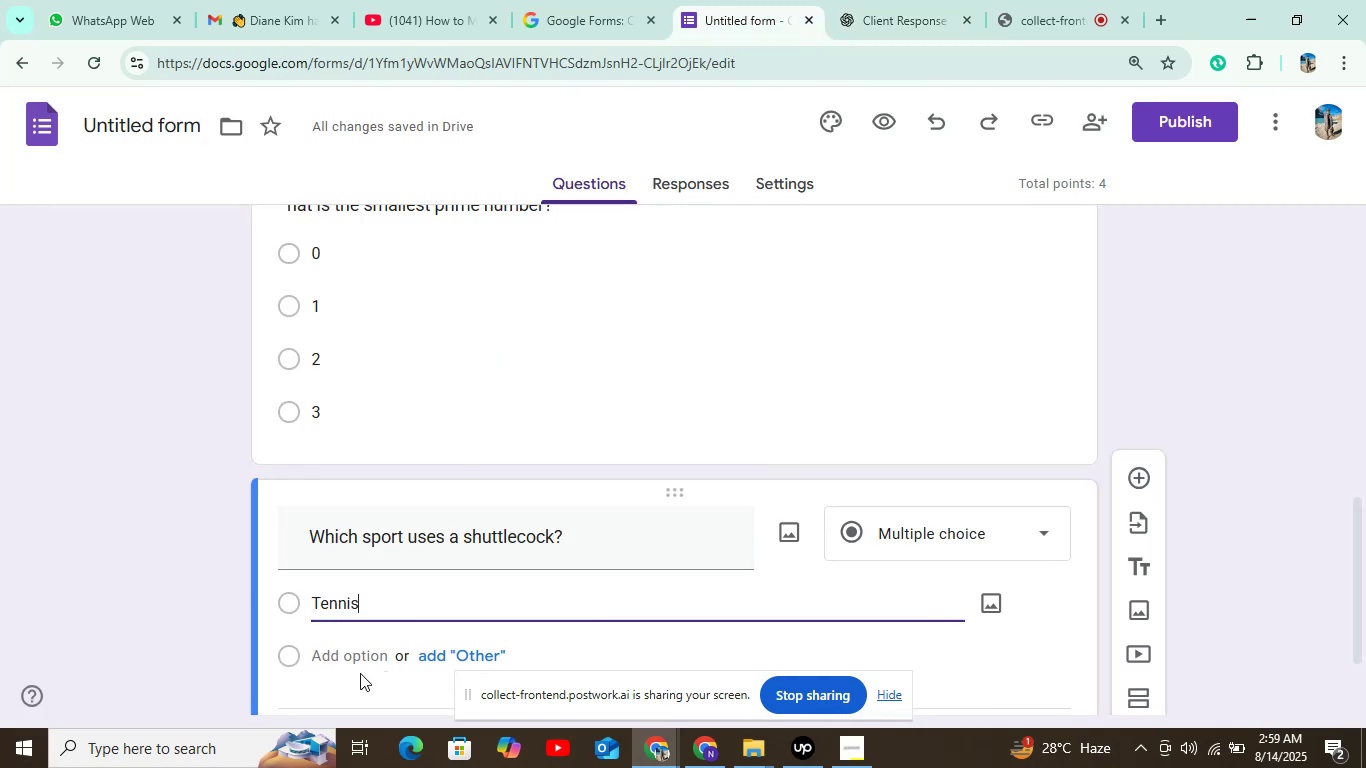 
left_click([357, 655])
 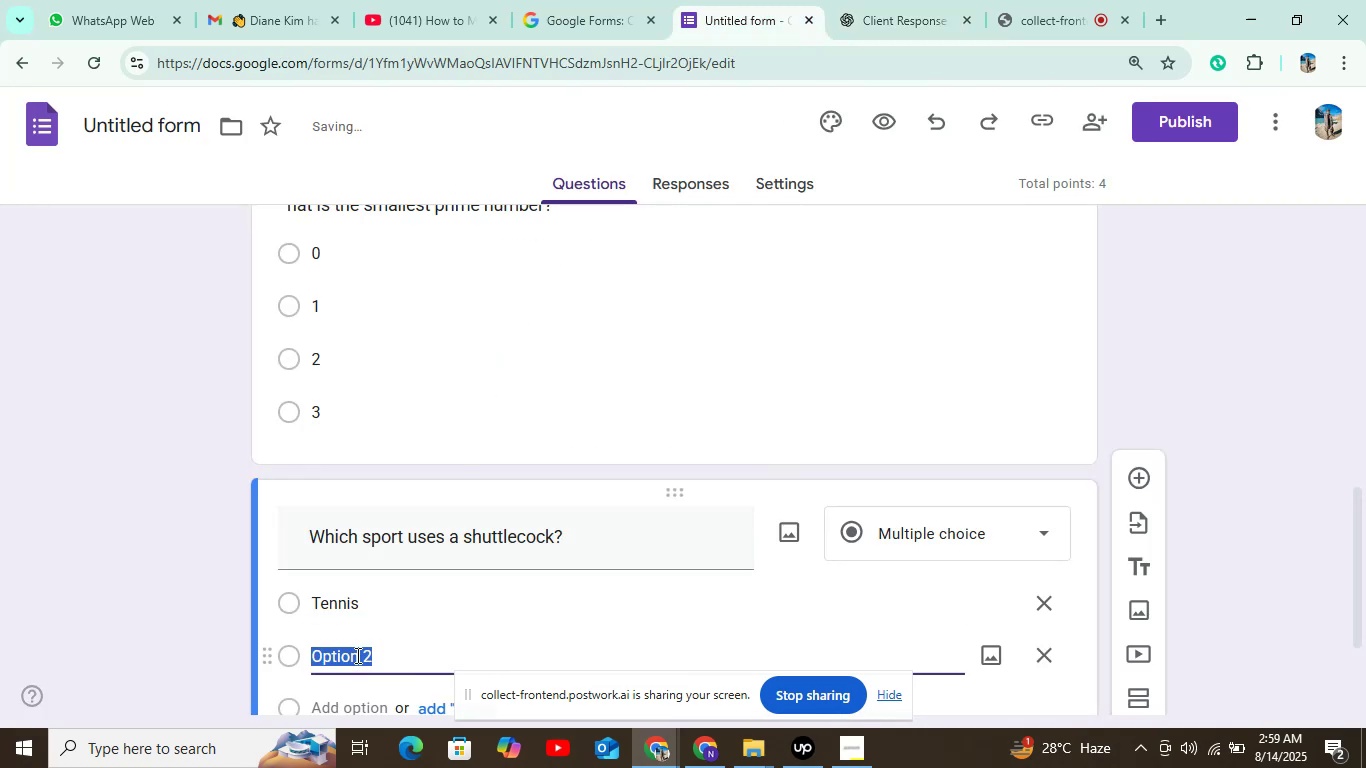 
key(Control+V)
 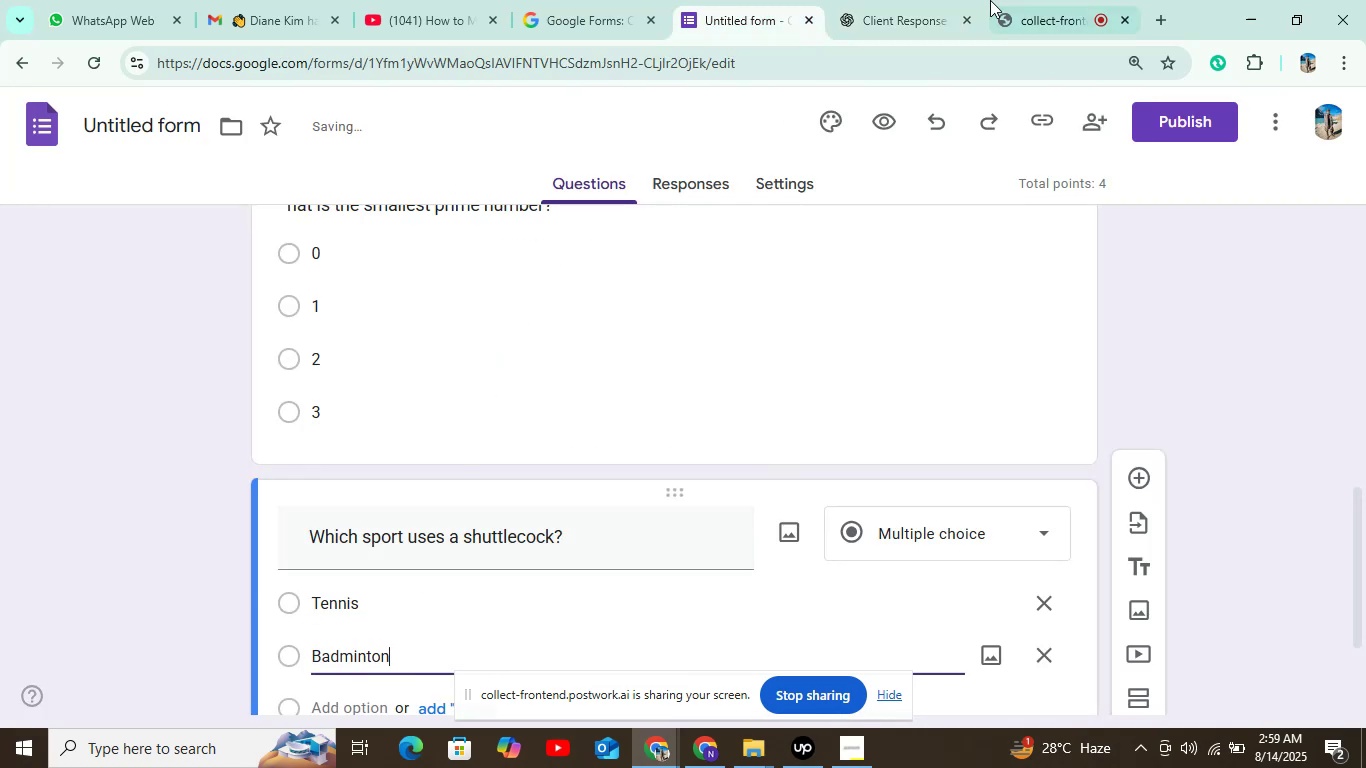 
left_click([928, 15])
 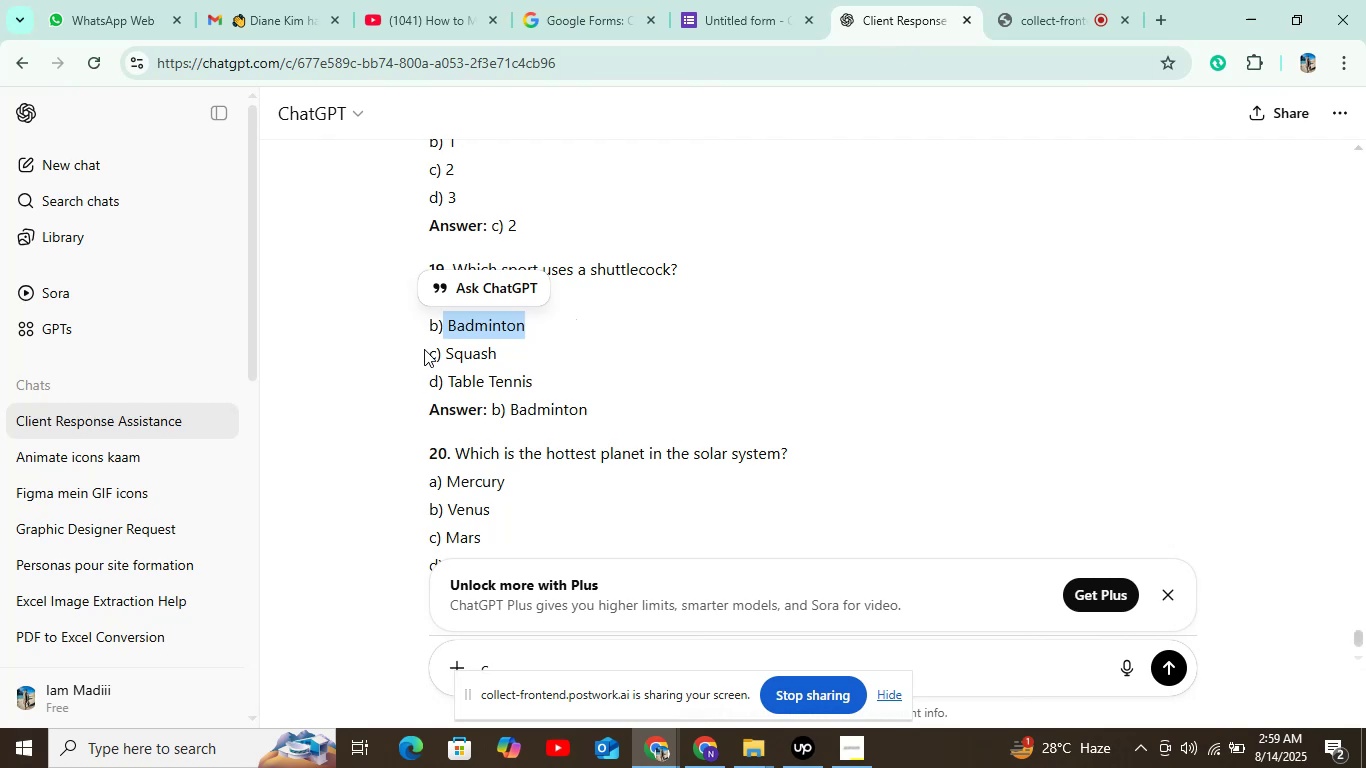 
left_click_drag(start_coordinate=[448, 351], to_coordinate=[502, 355])
 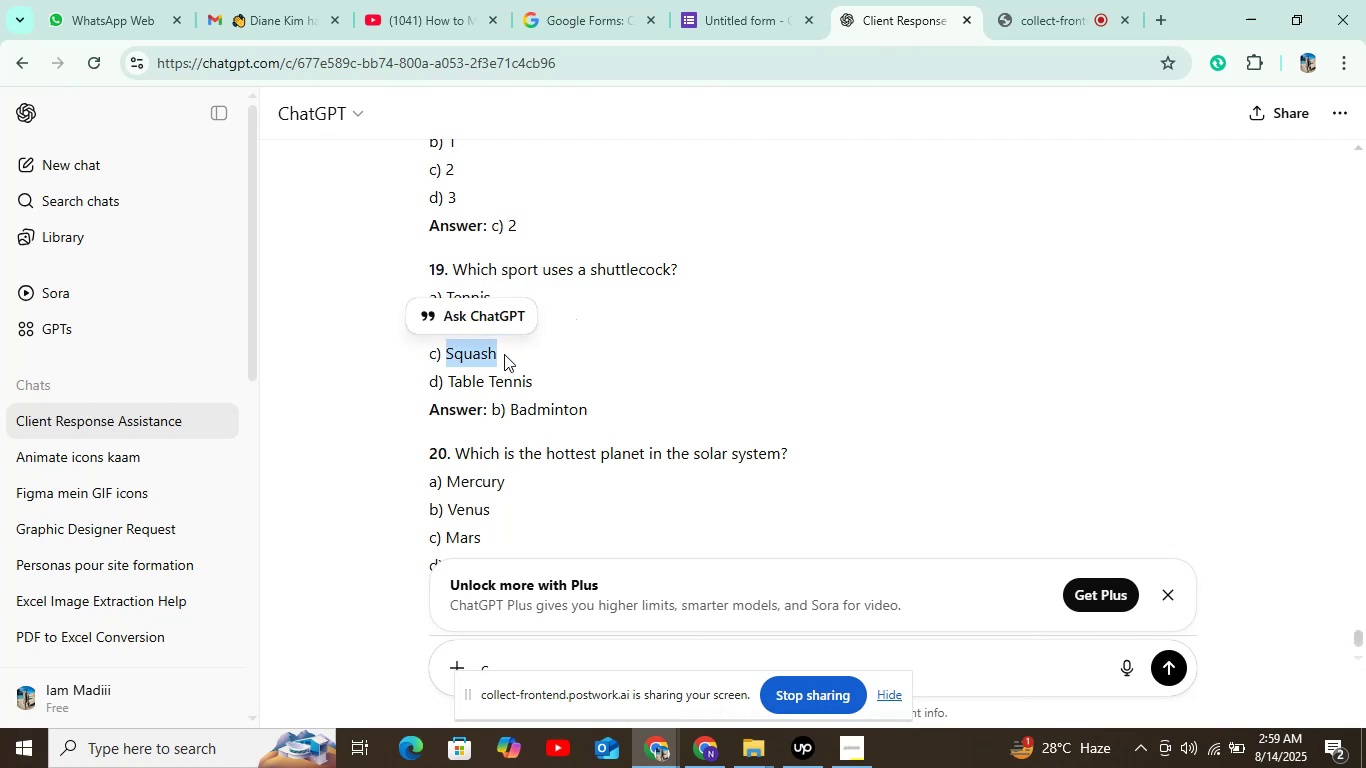 
key(Control+C)
 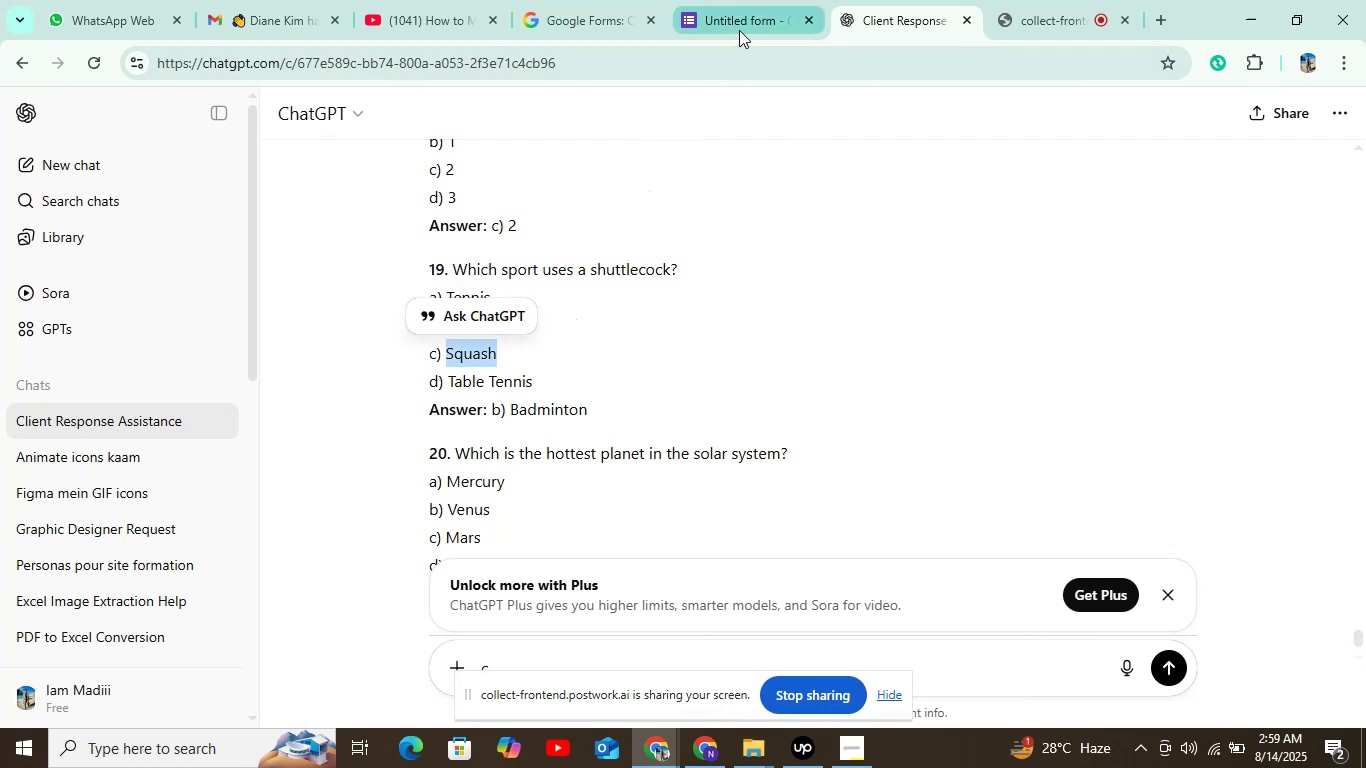 
left_click([741, 24])
 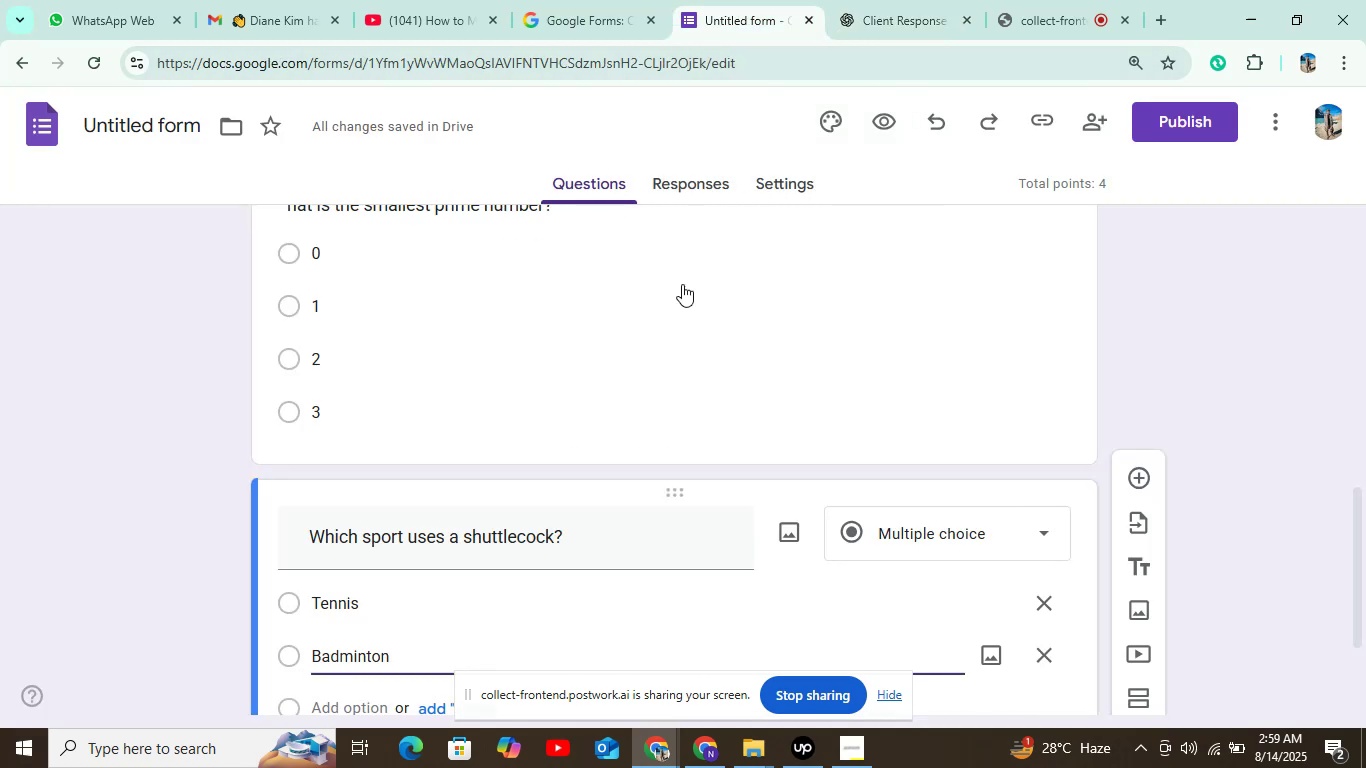 
scroll: coordinate [669, 377], scroll_direction: down, amount: 2.0
 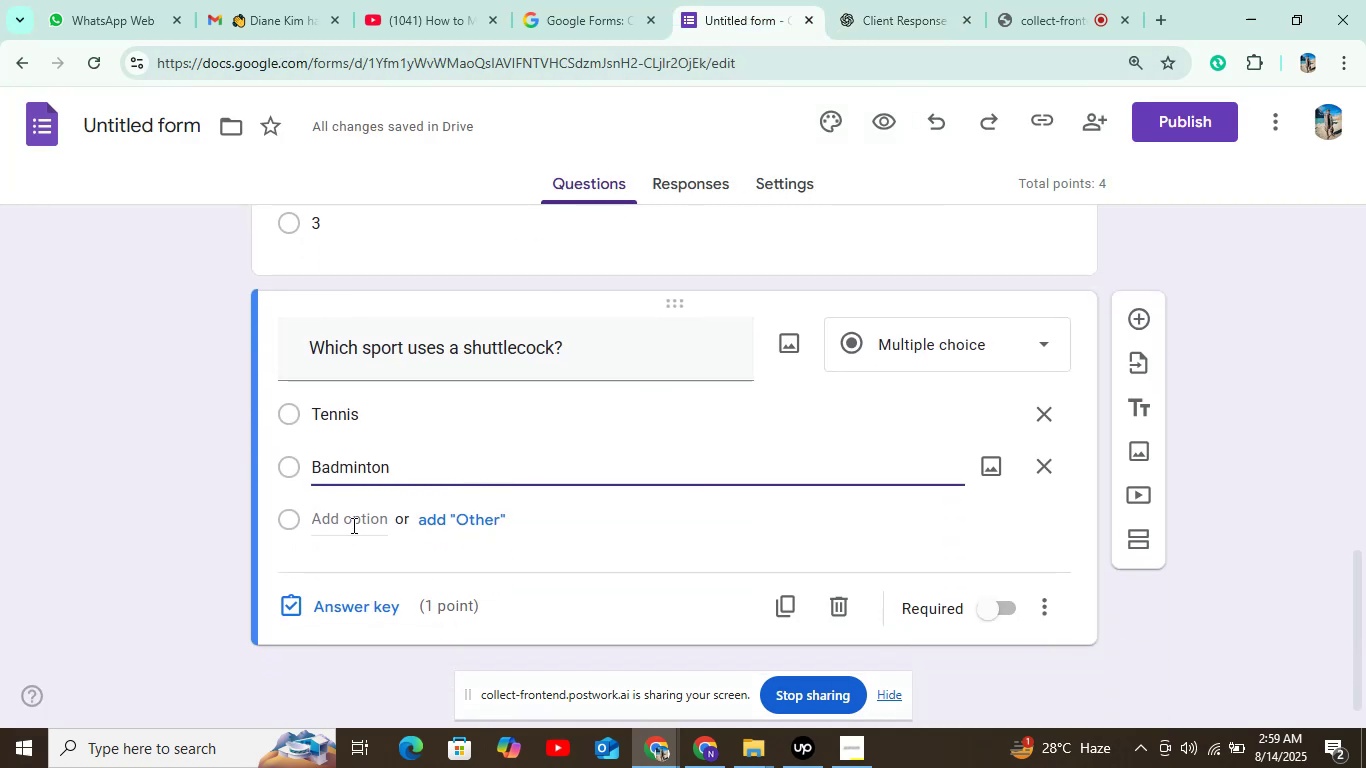 
left_click([352, 525])
 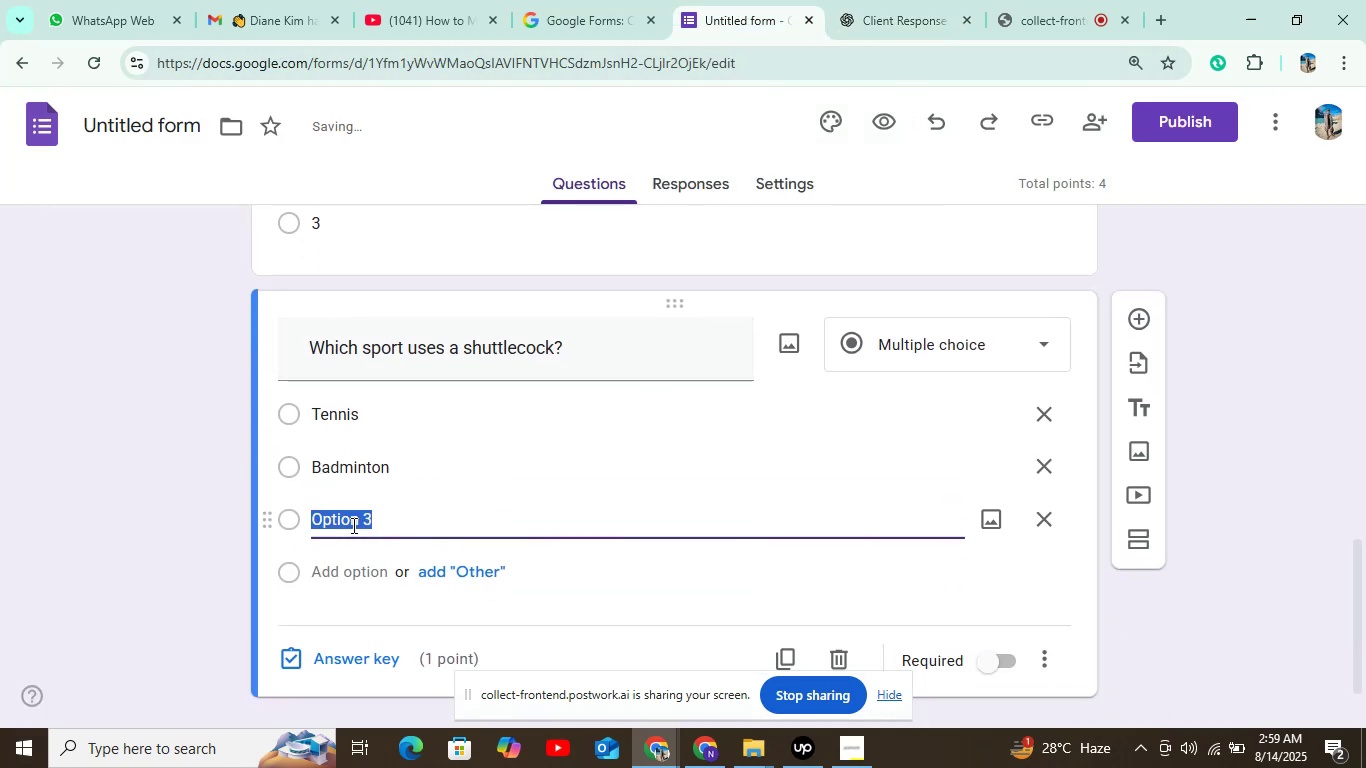 
key(Control+V)
 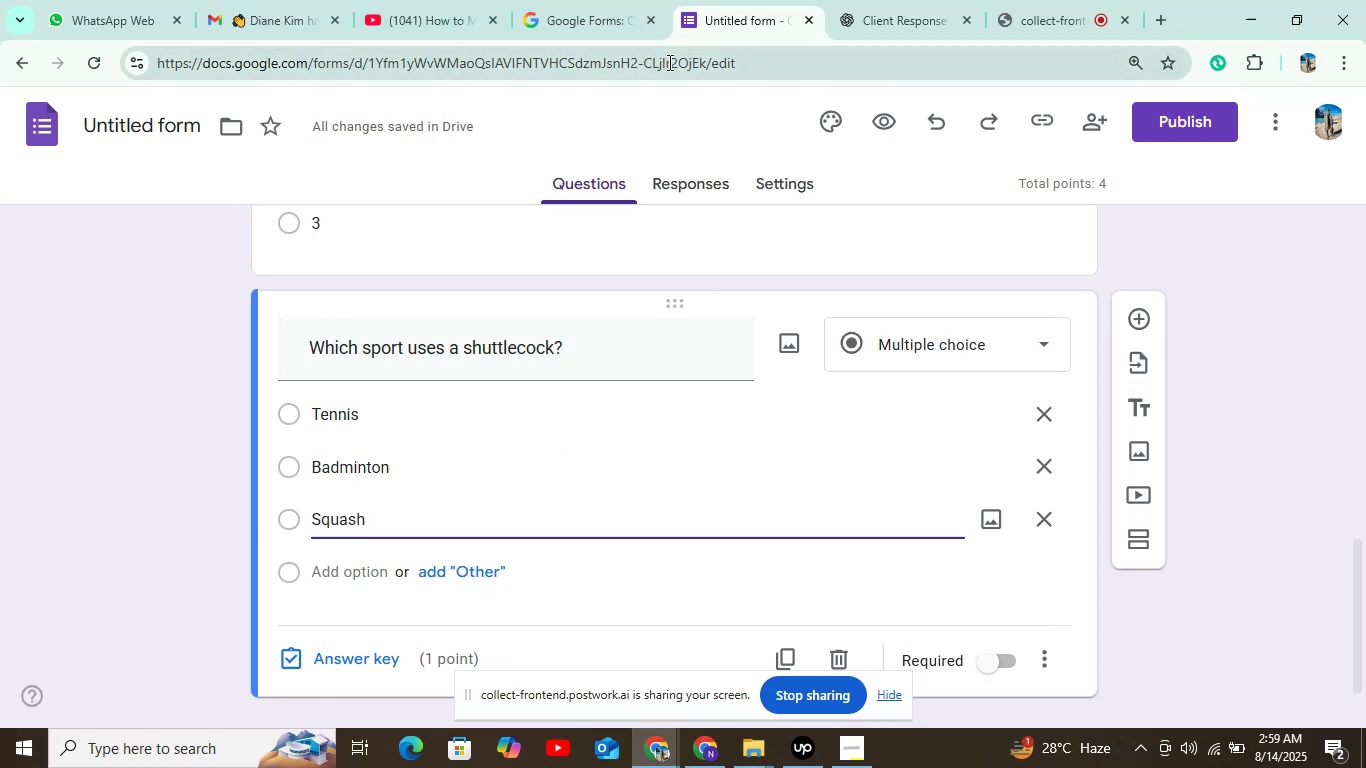 
wait(5.6)
 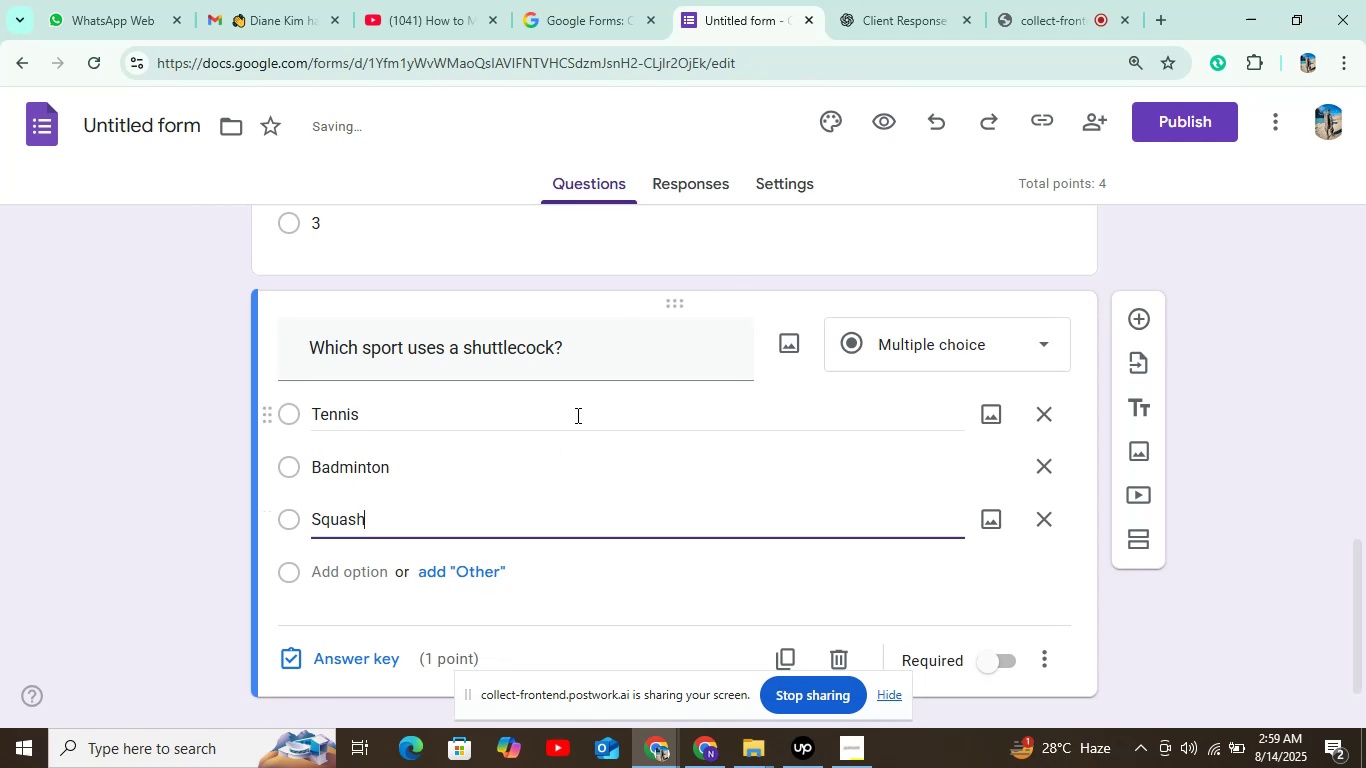 
left_click([853, 19])
 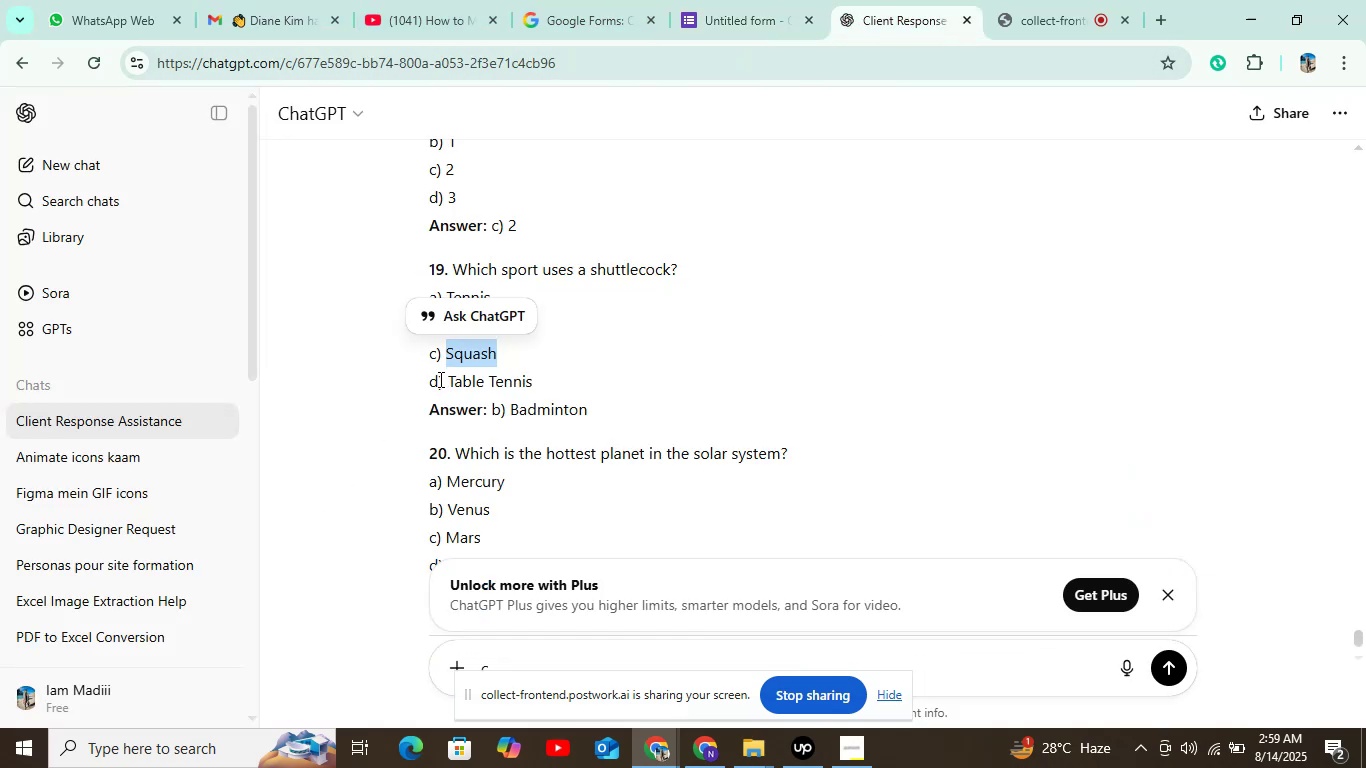 
left_click_drag(start_coordinate=[446, 378], to_coordinate=[553, 385])
 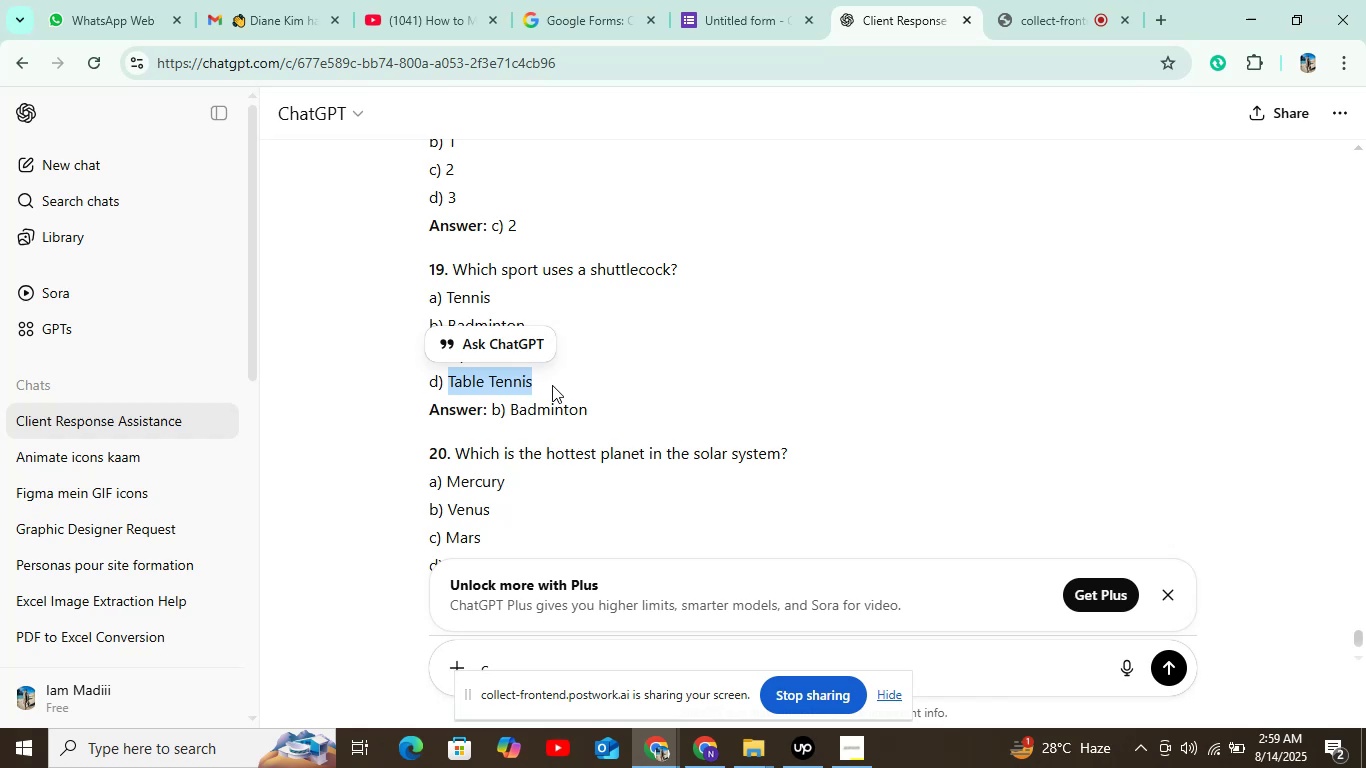 
key(Control+C)
 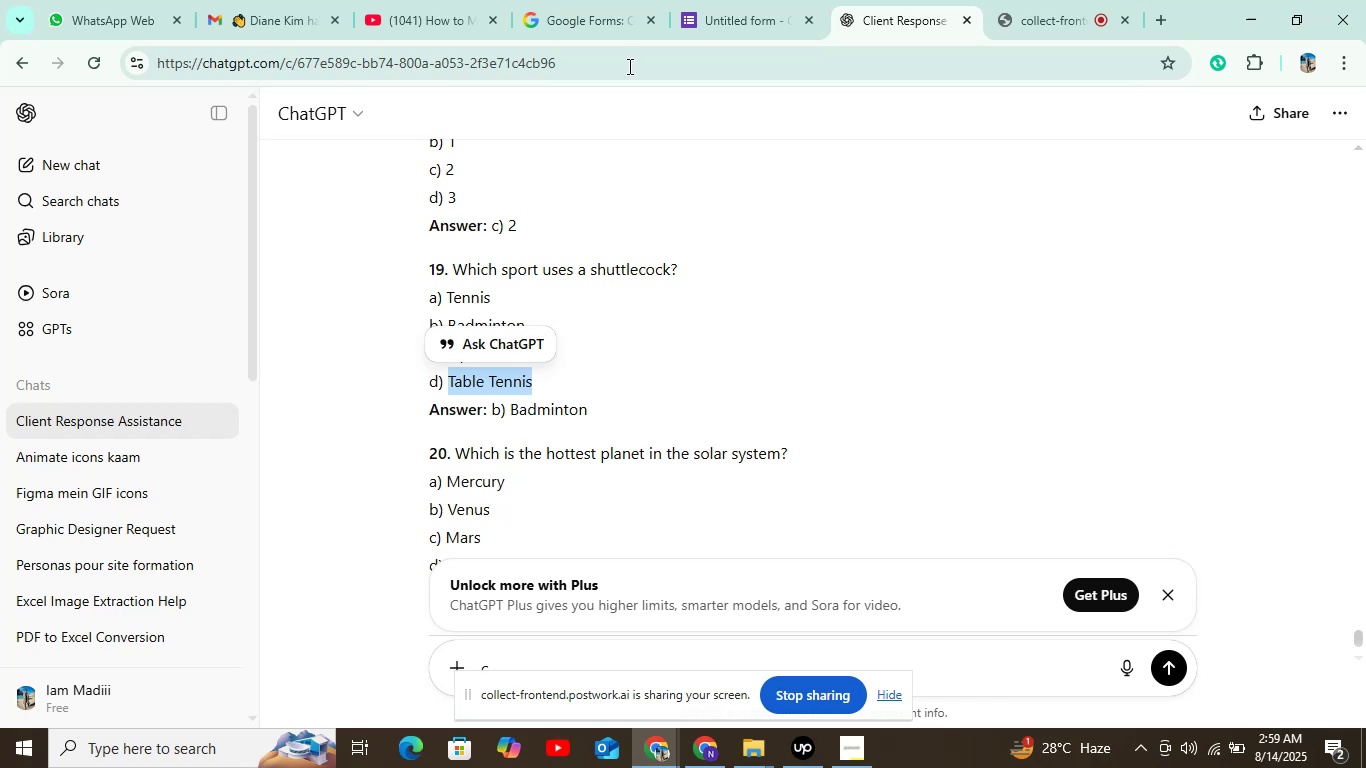 
left_click([718, 3])
 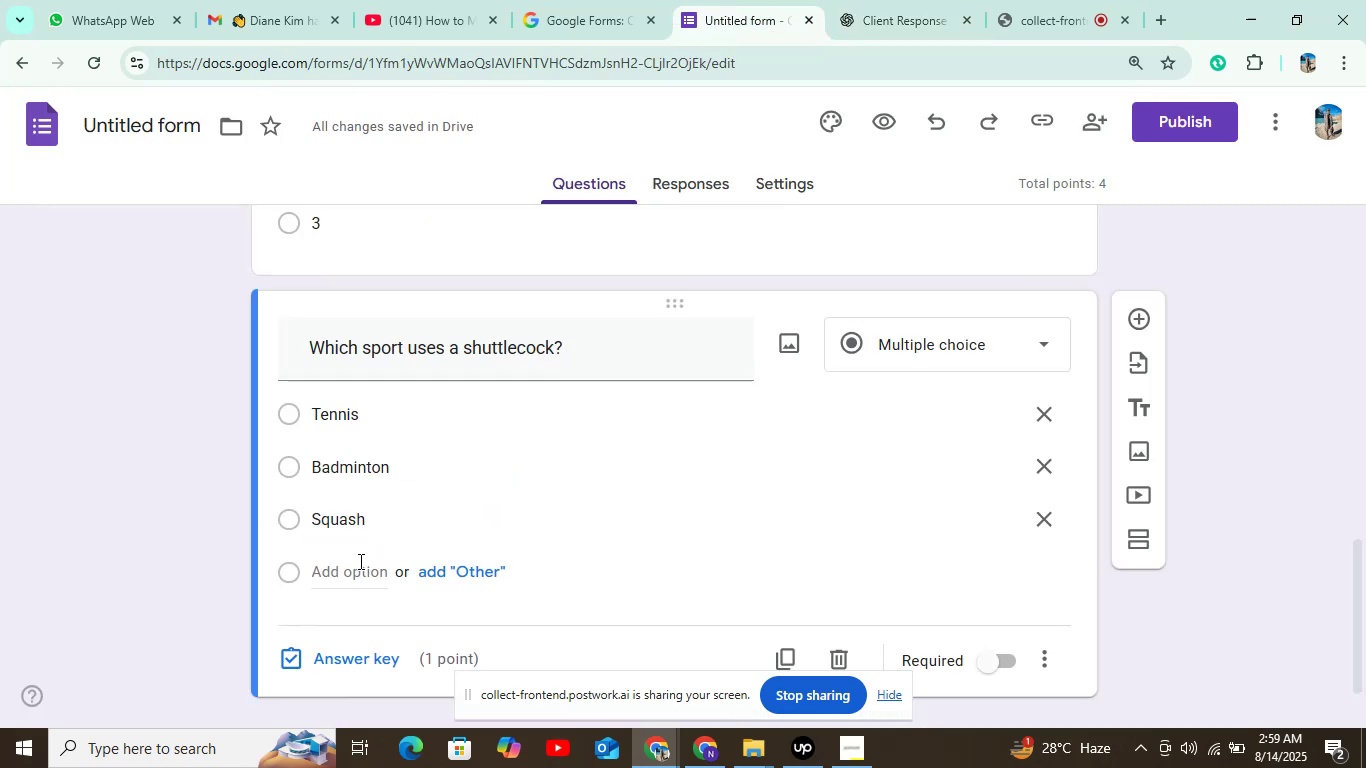 
left_click([355, 570])
 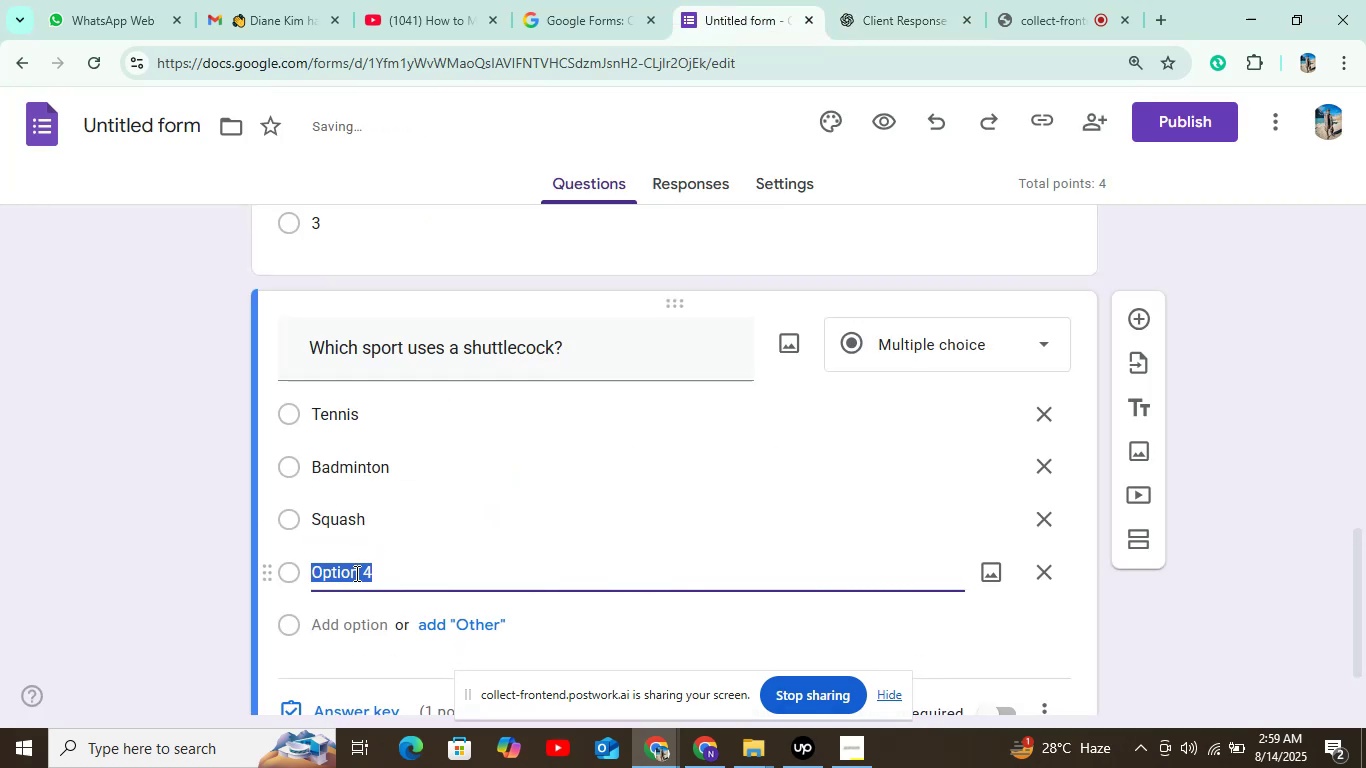 
key(Control+V)
 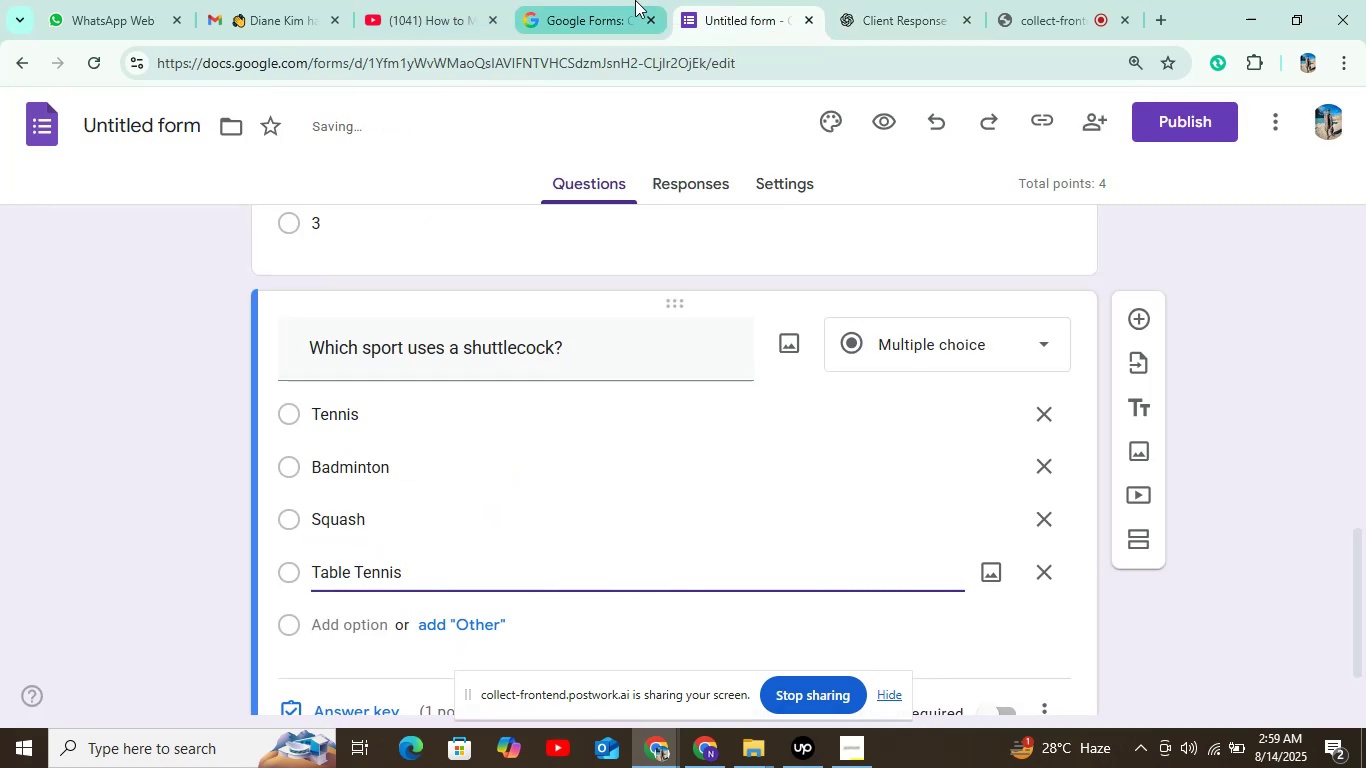 
left_click([892, 10])
 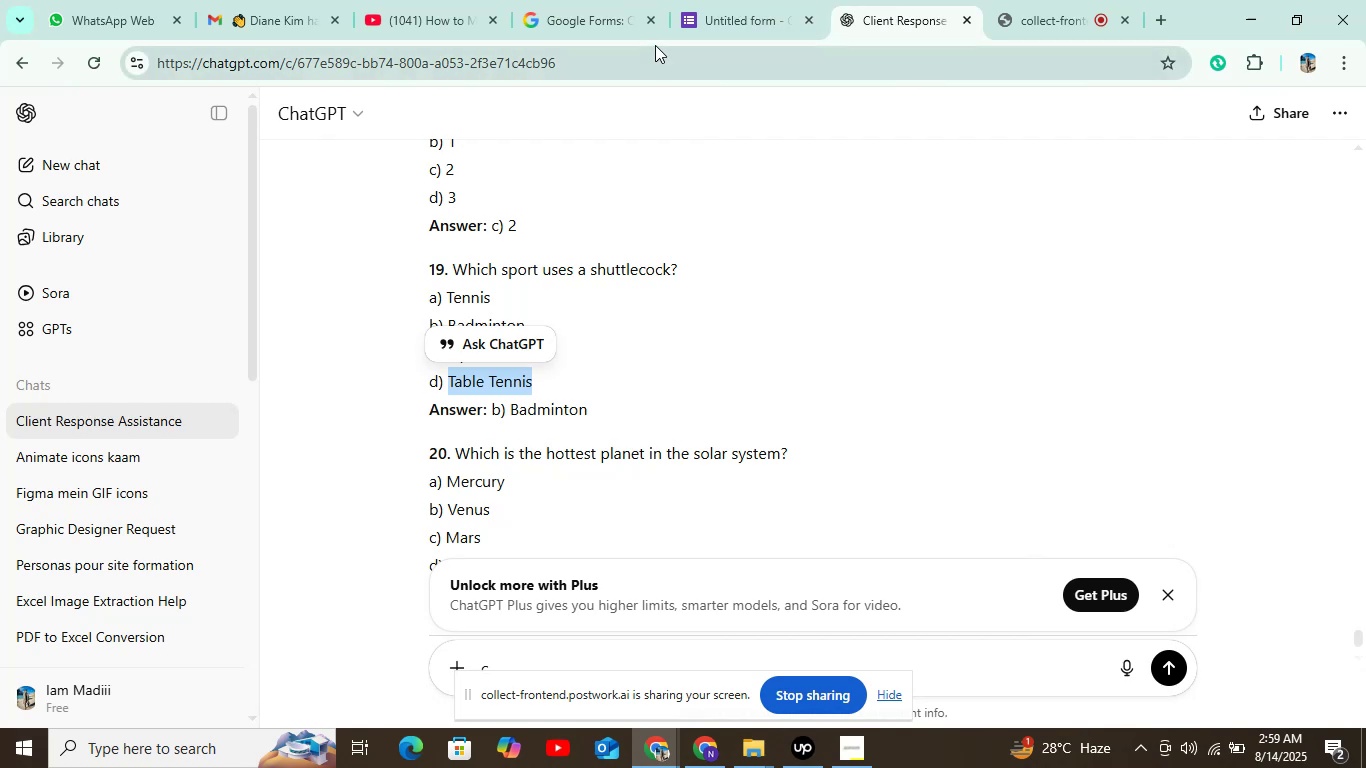 
left_click([705, 10])
 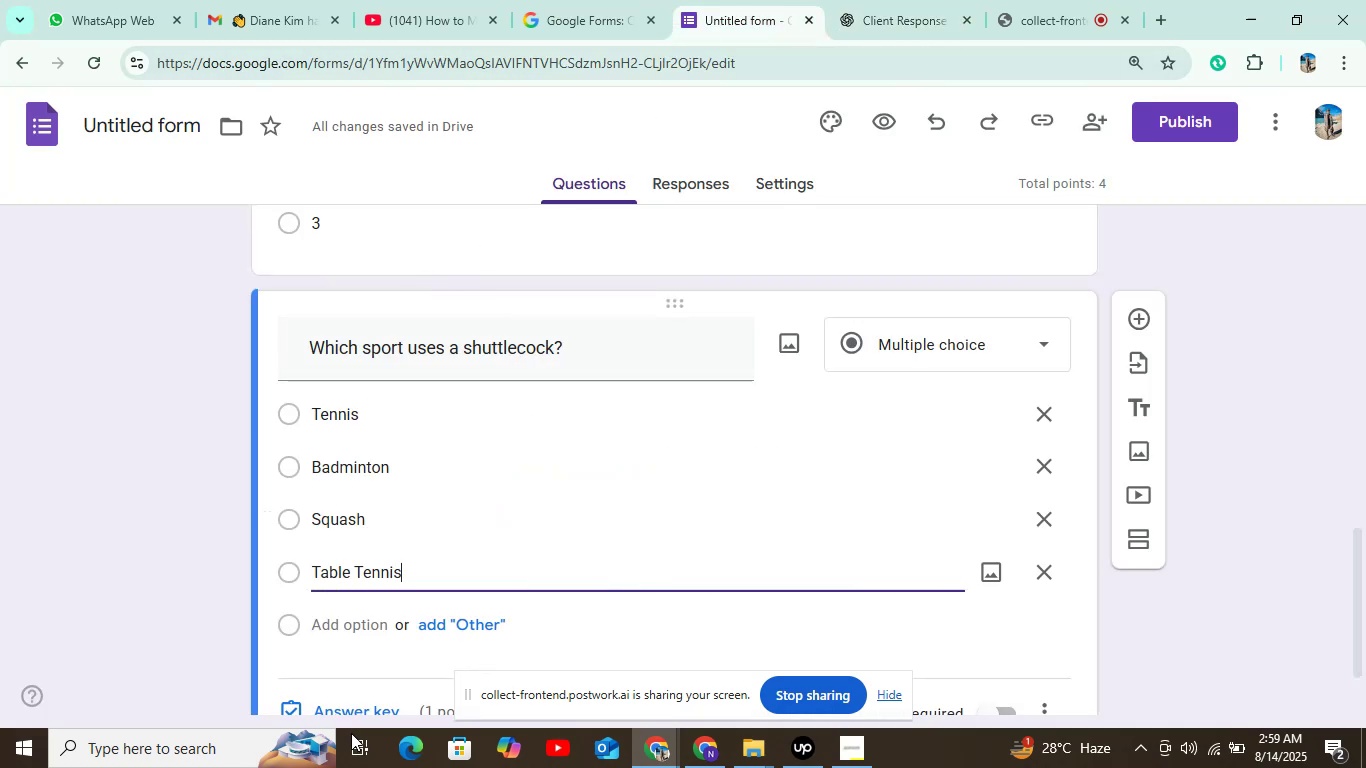 
scroll: coordinate [410, 585], scroll_direction: down, amount: 2.0
 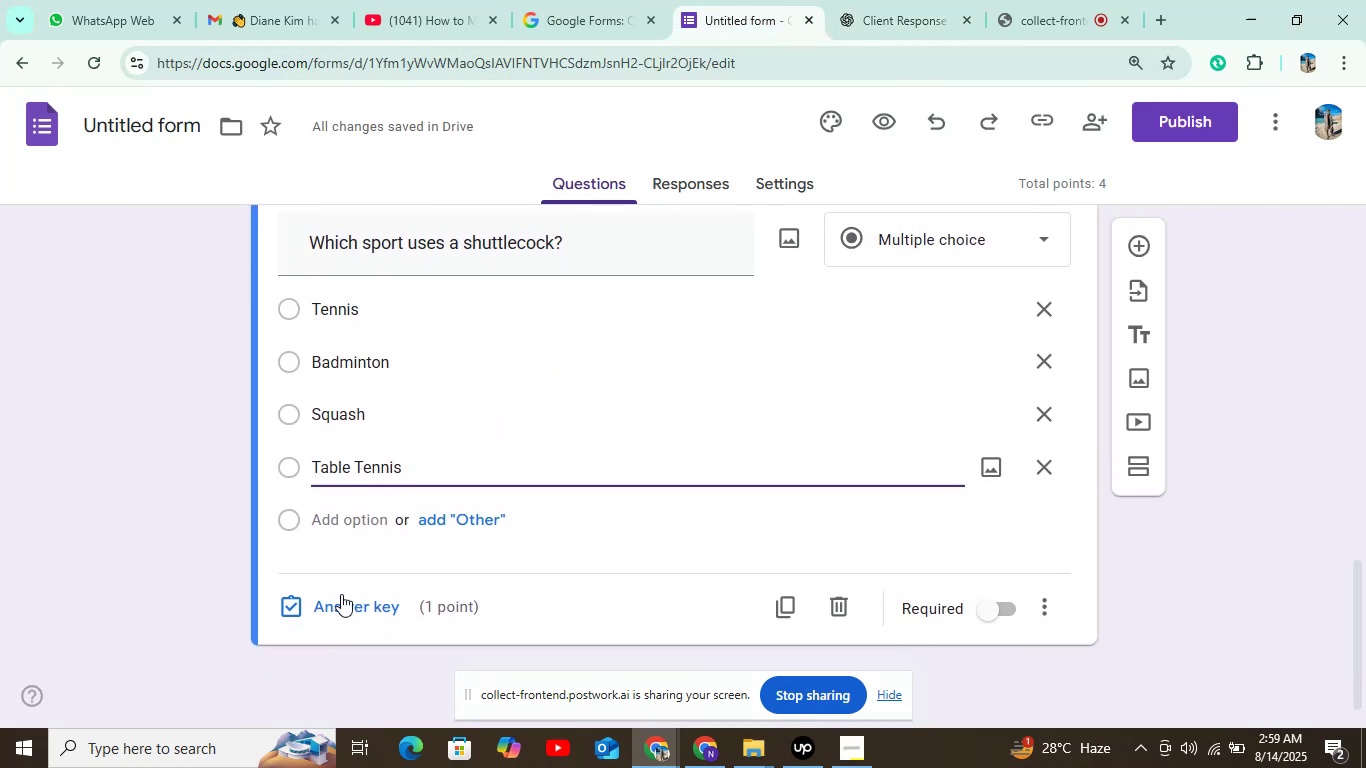 
left_click([331, 607])
 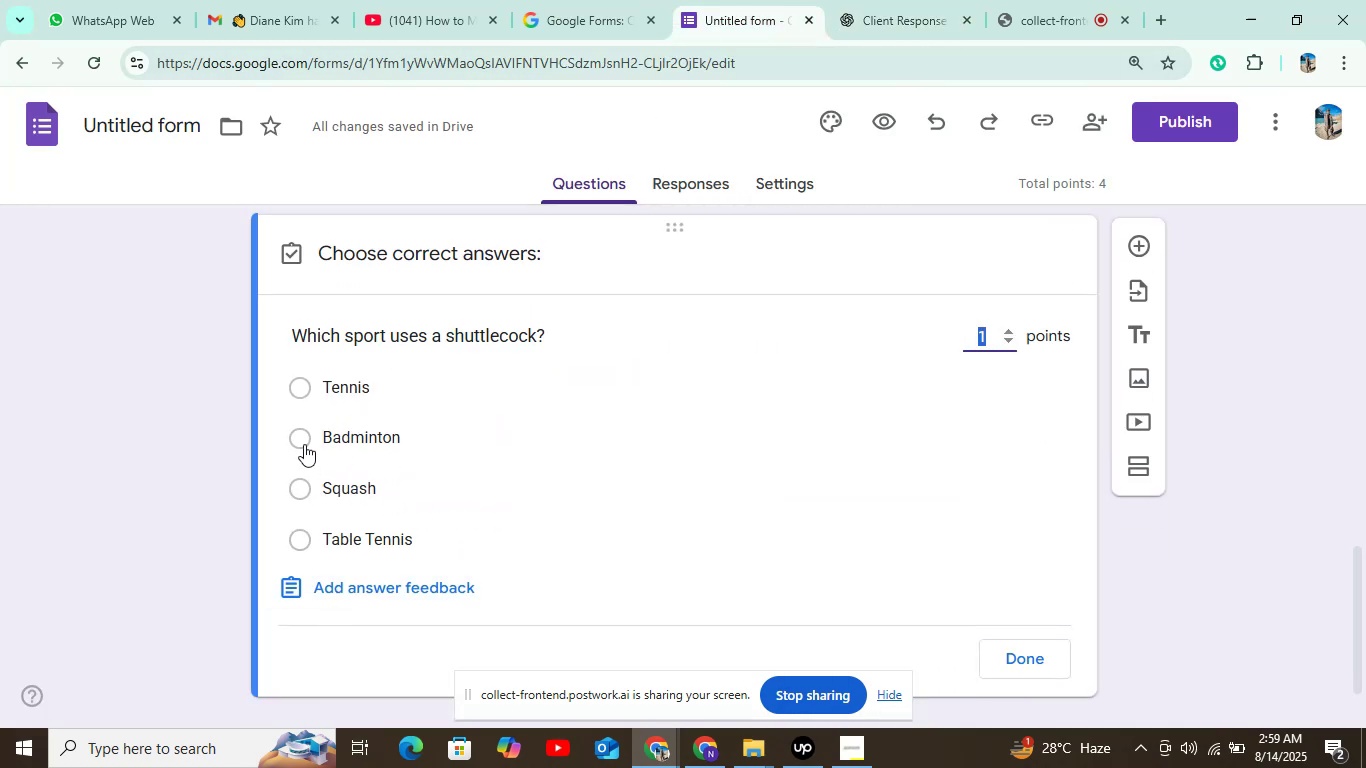 
left_click([304, 435])
 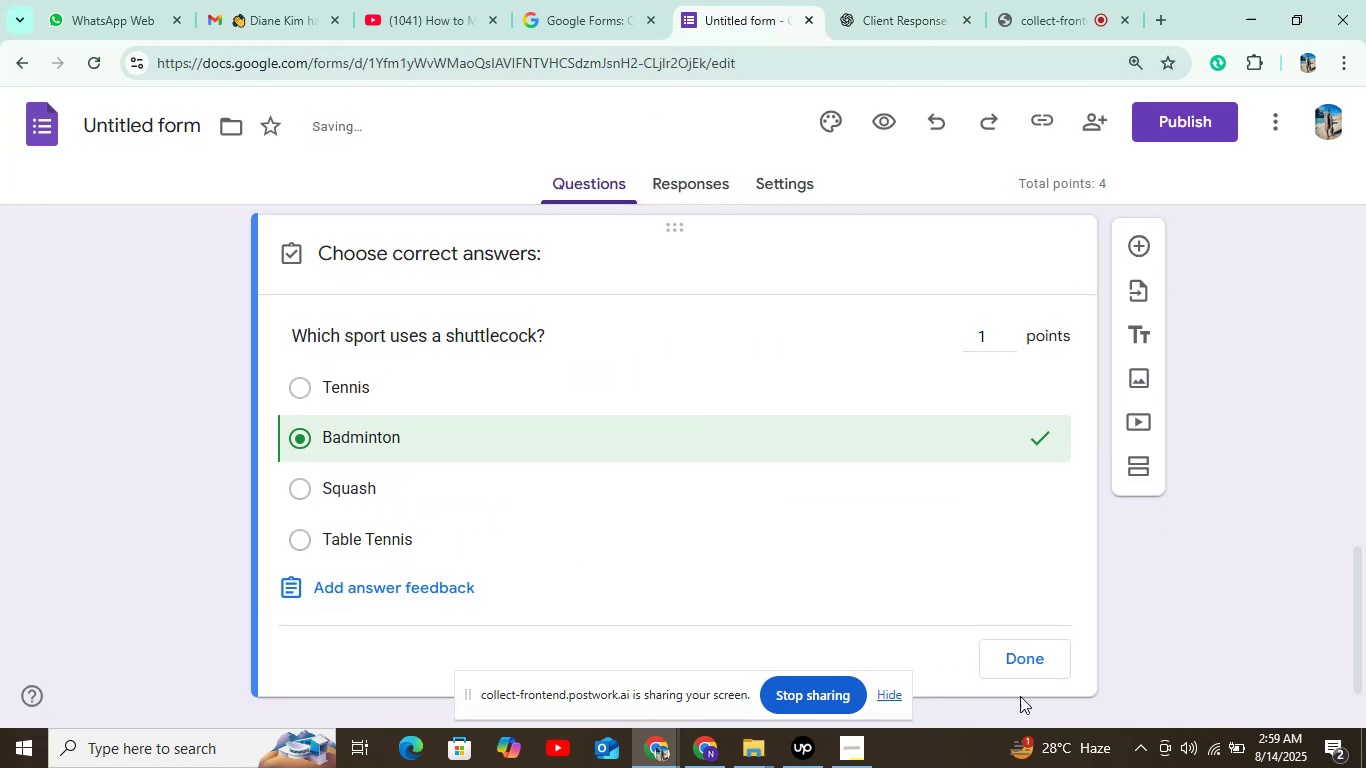 
left_click([1025, 658])
 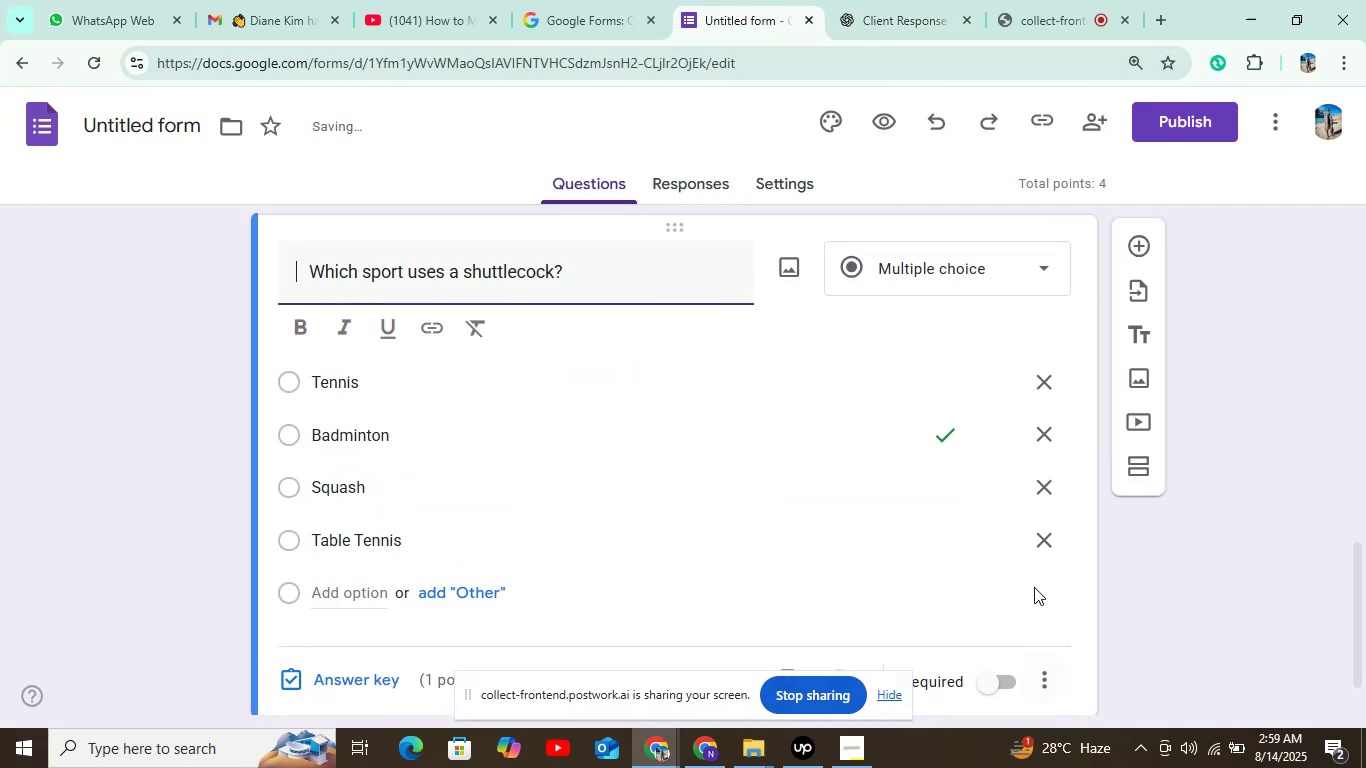 
scroll: coordinate [984, 552], scroll_direction: down, amount: 4.0
 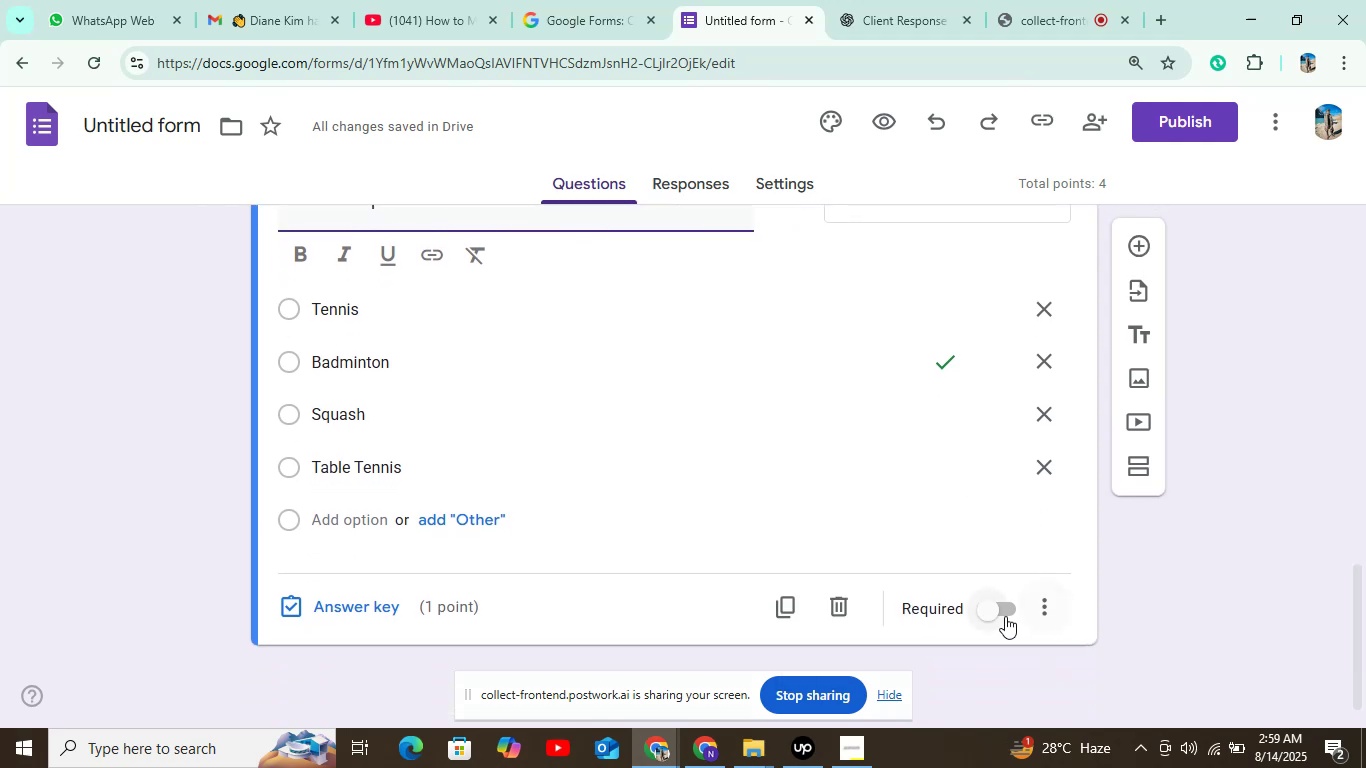 
left_click([1001, 607])
 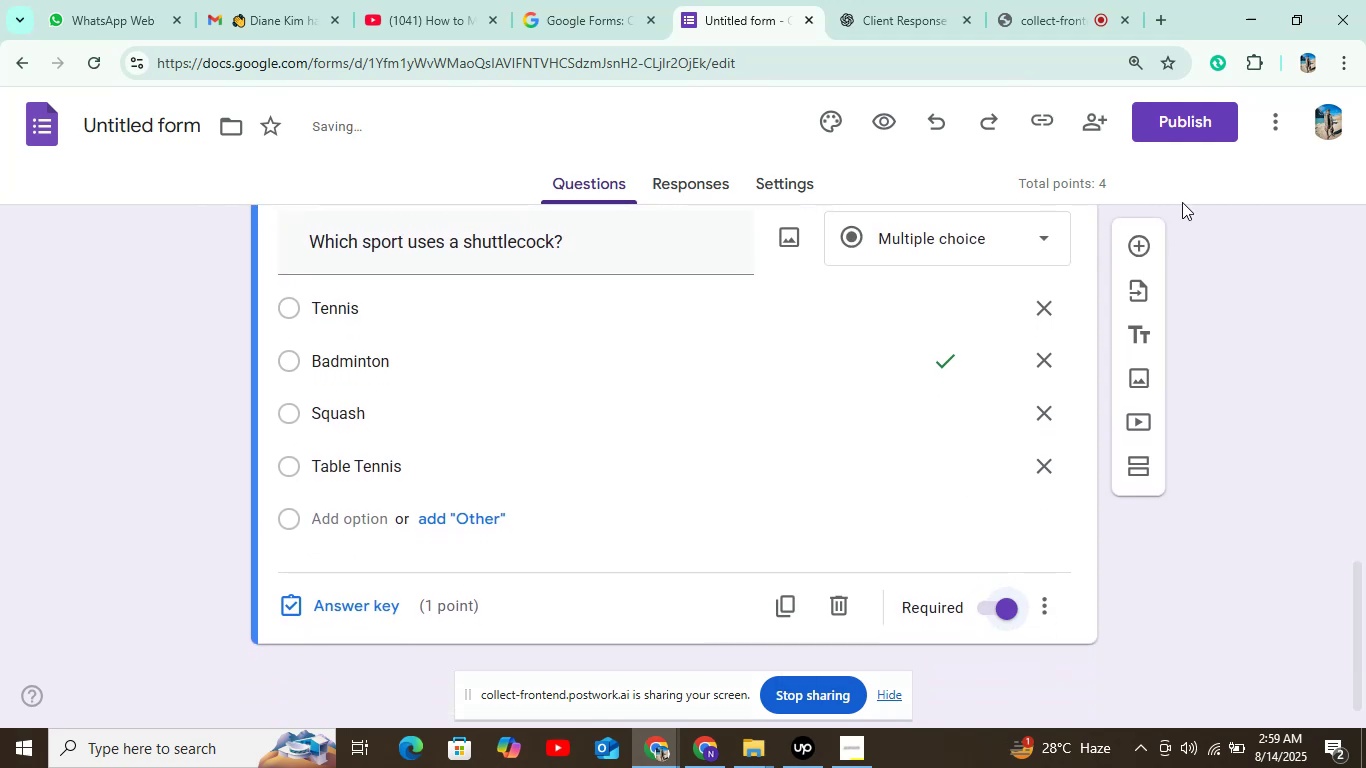 
left_click([1125, 241])
 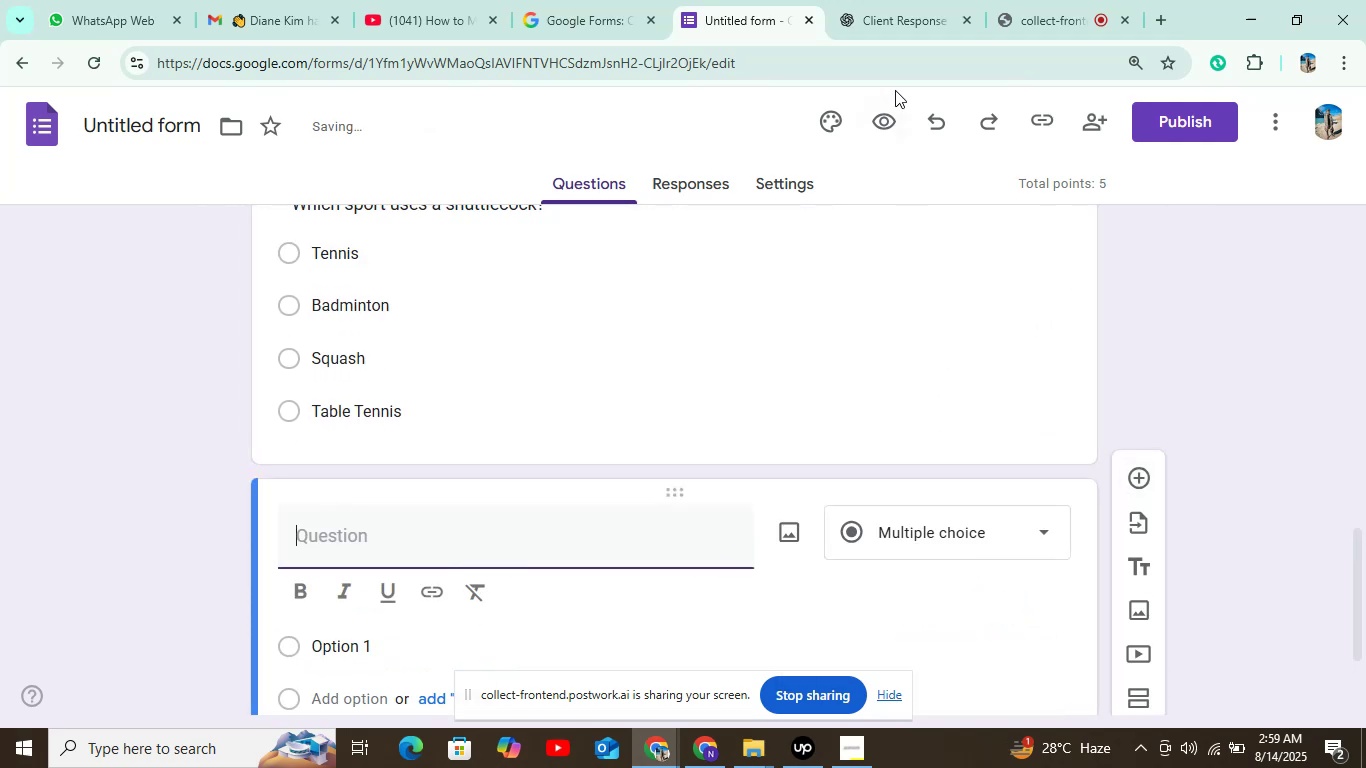 
left_click([911, 27])
 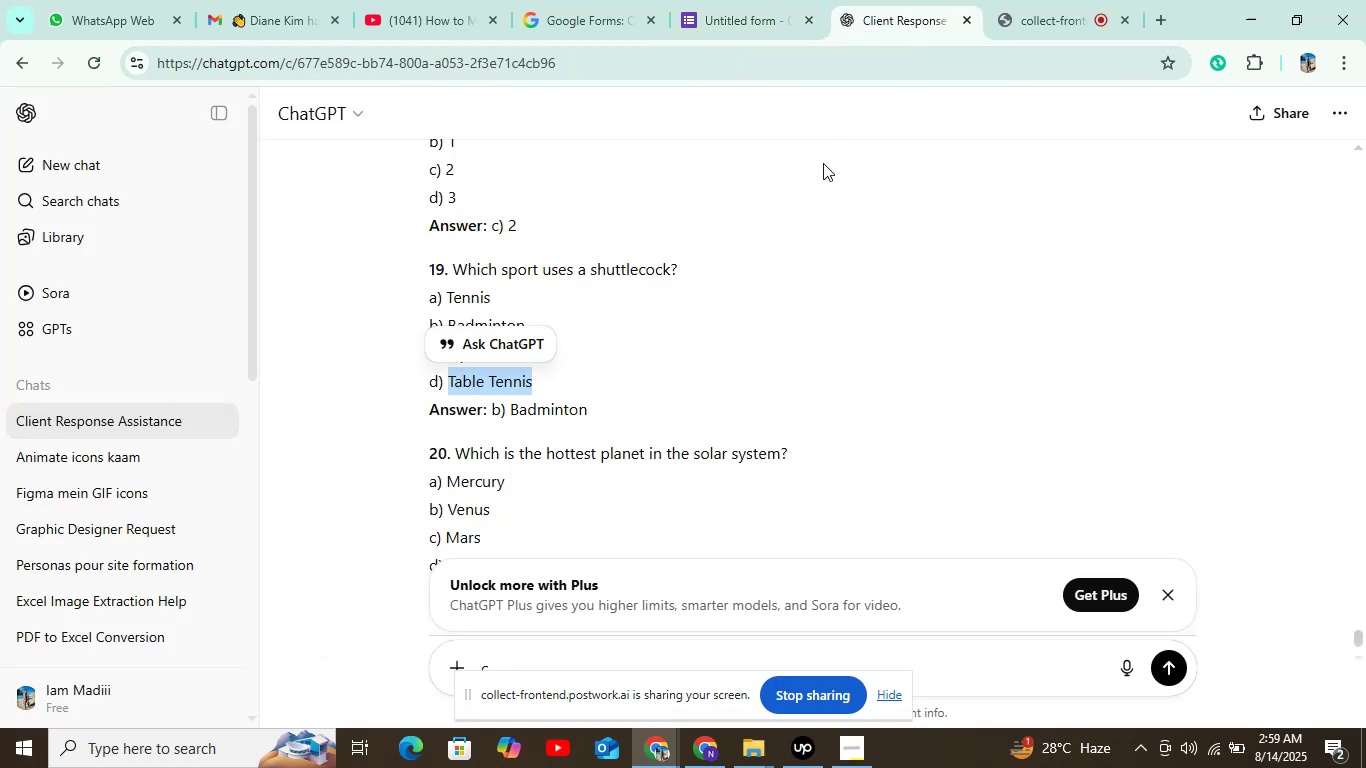 
scroll: coordinate [582, 312], scroll_direction: down, amount: 3.0
 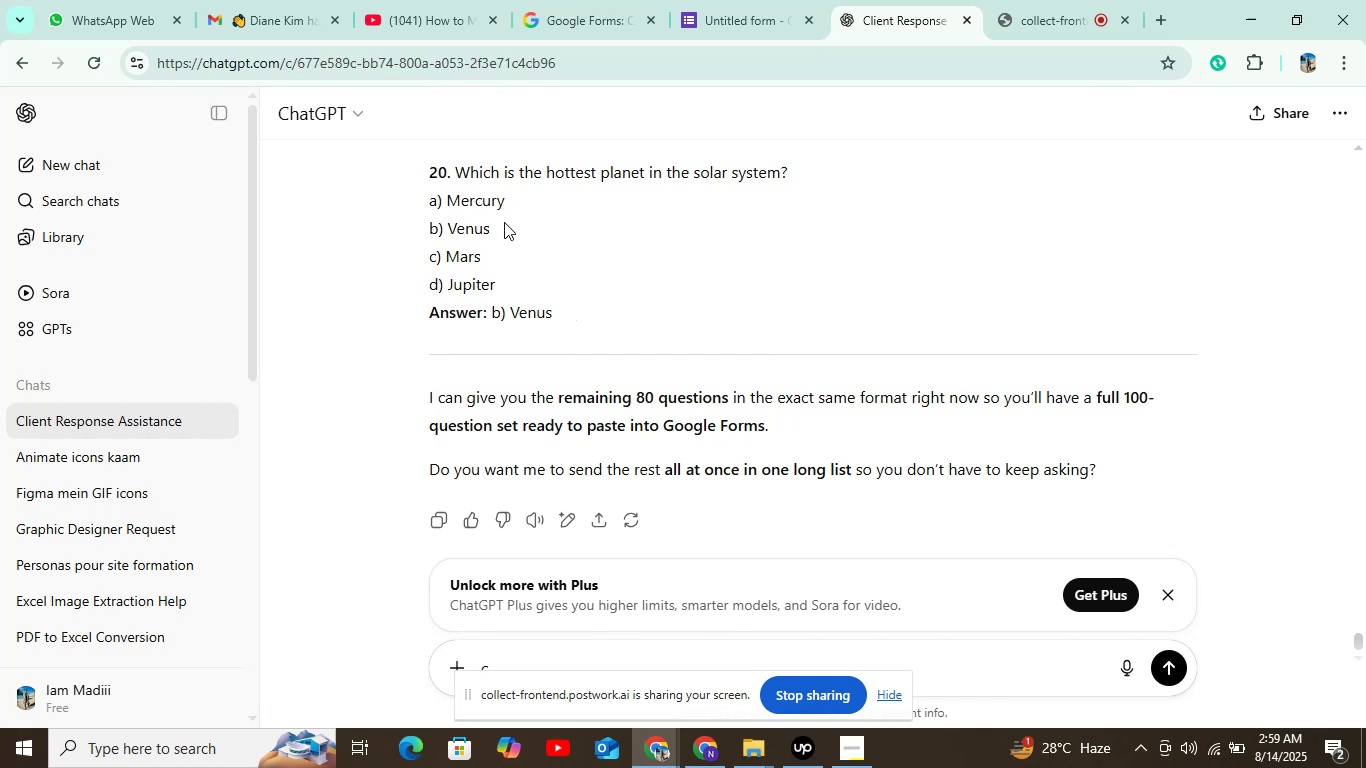 
scroll: coordinate [504, 222], scroll_direction: up, amount: 1.0
 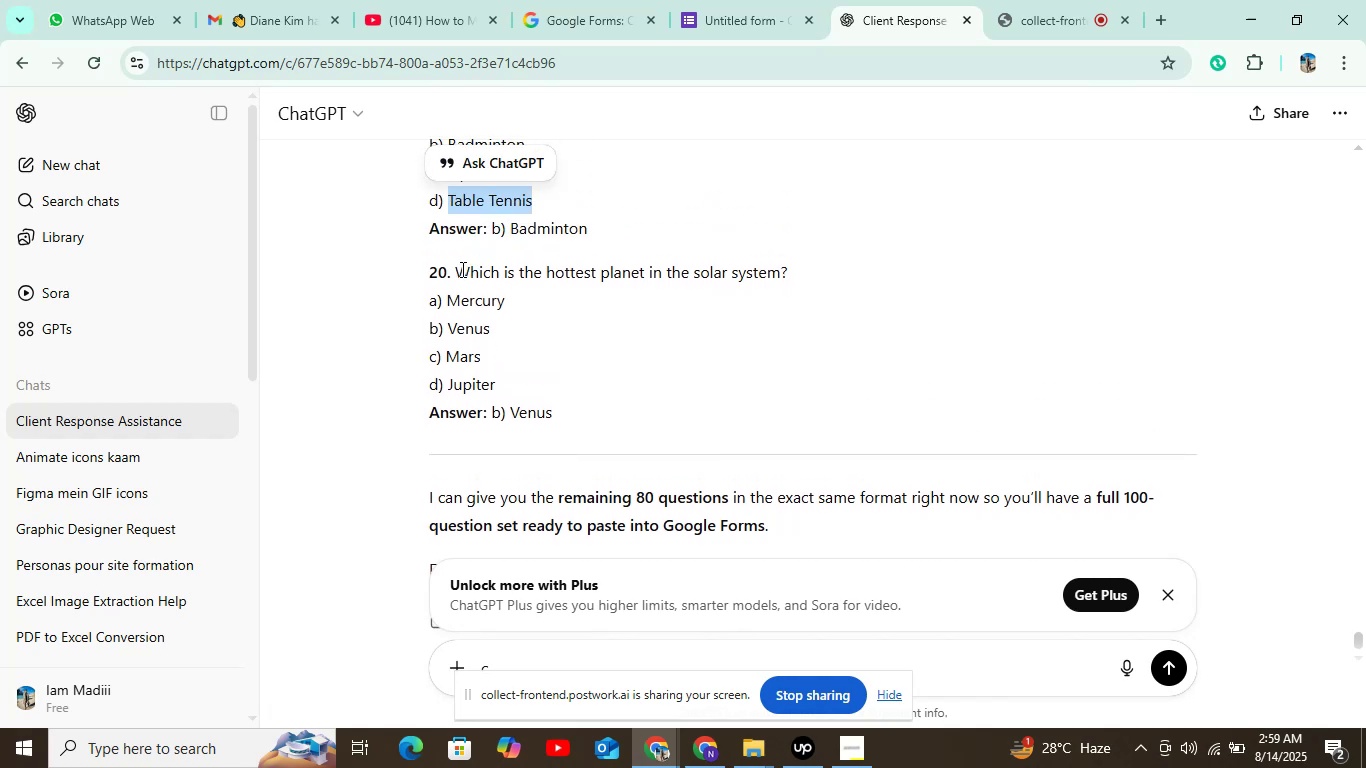 
left_click_drag(start_coordinate=[451, 270], to_coordinate=[797, 267])
 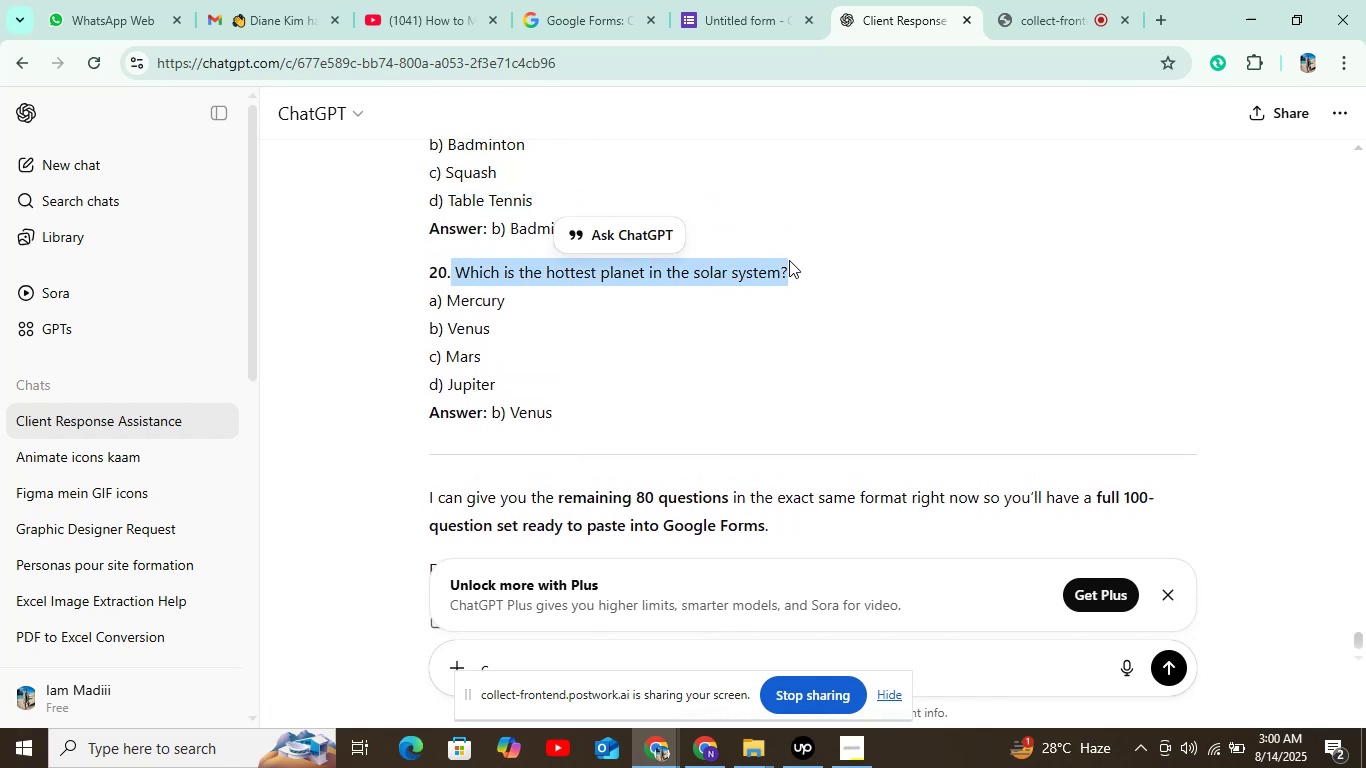 
key(Control+C)
 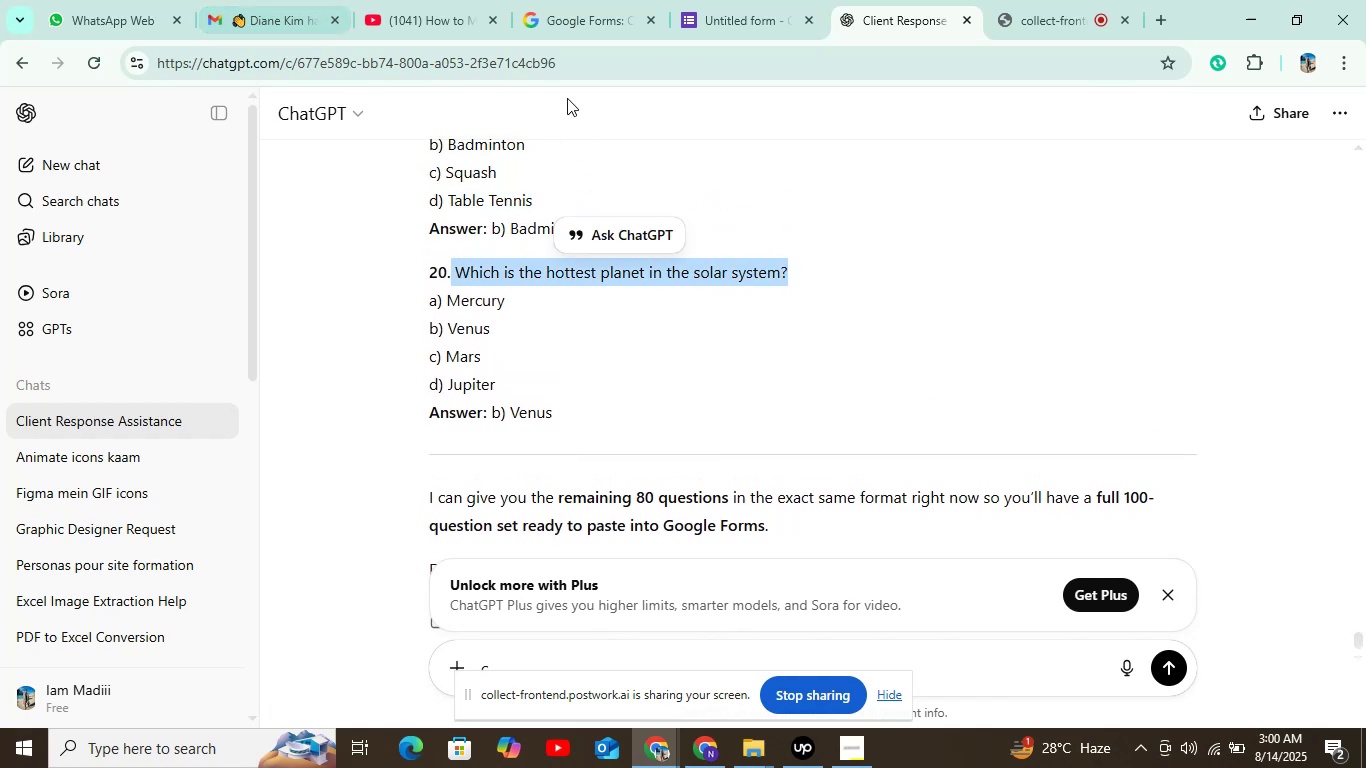 
left_click([712, 22])
 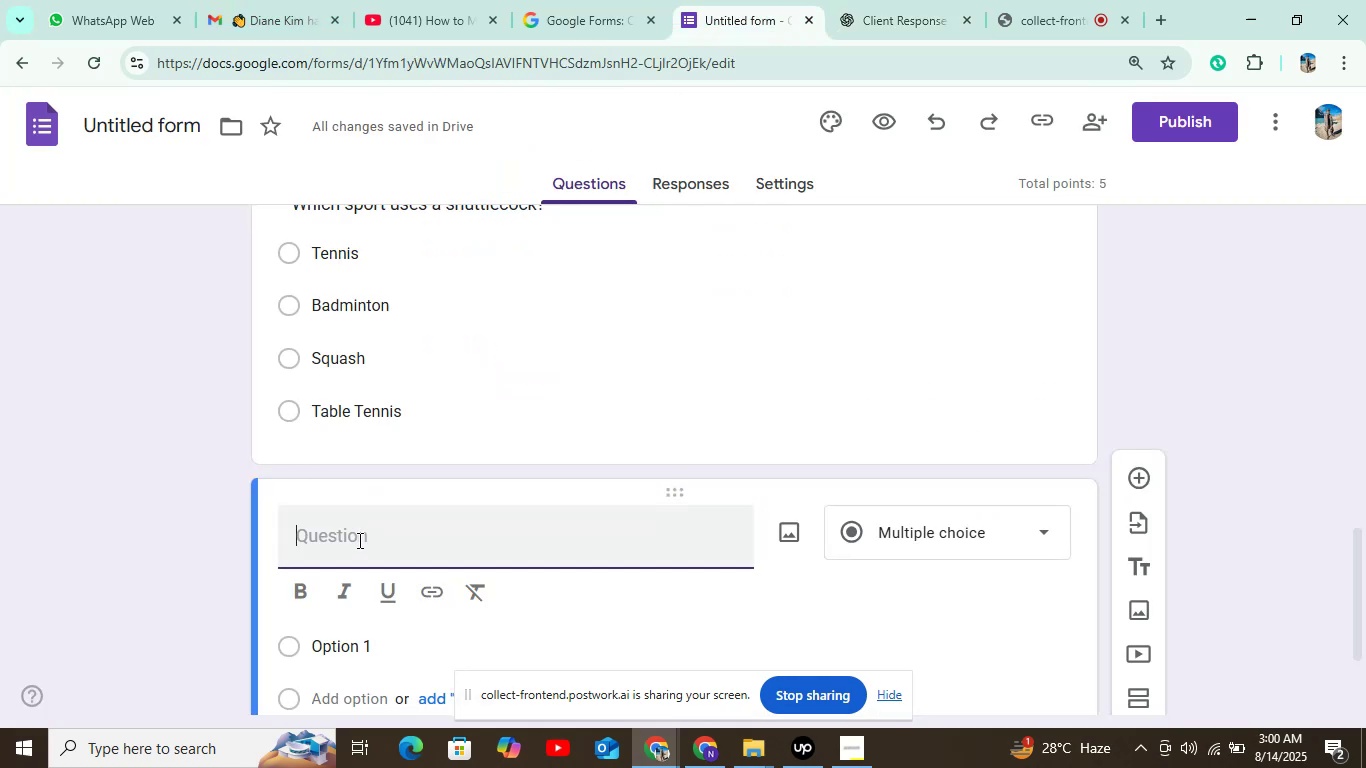 
key(Control+V)
 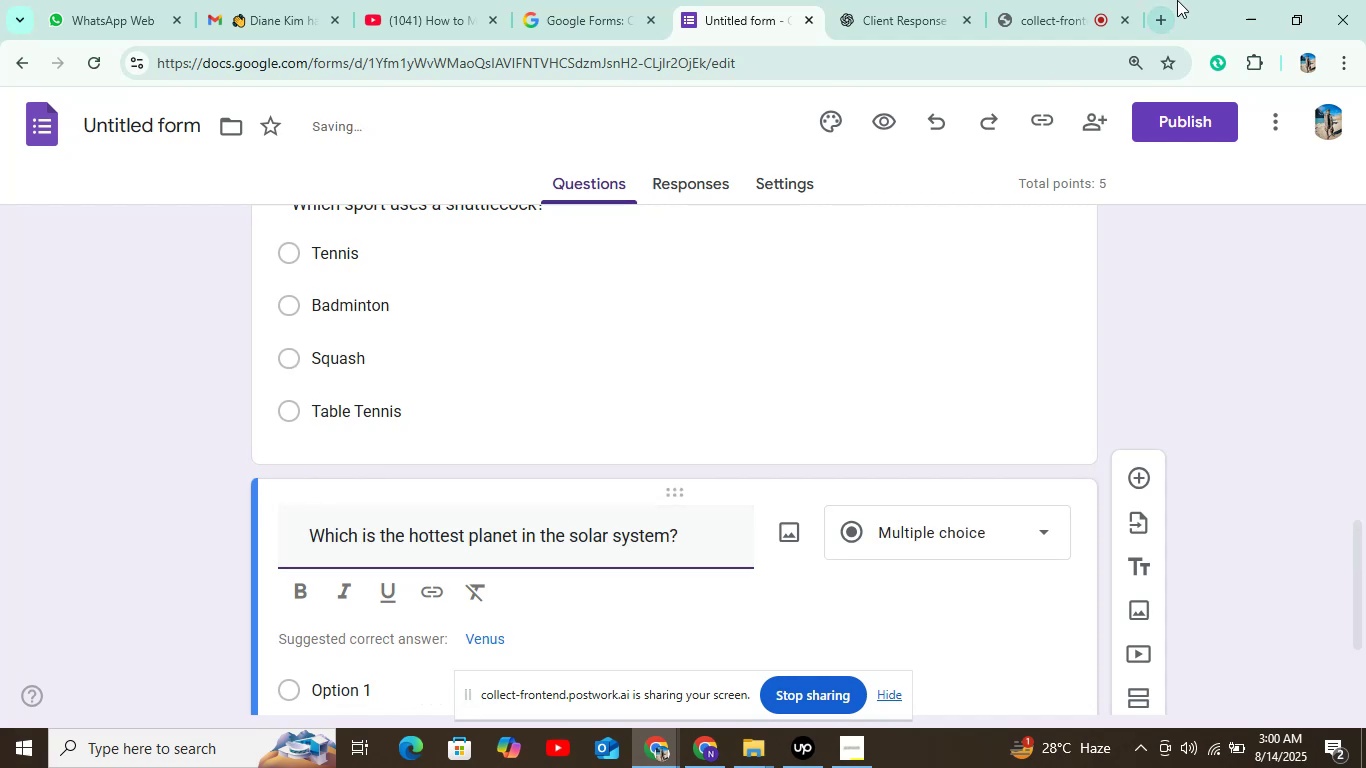 
left_click([920, 18])
 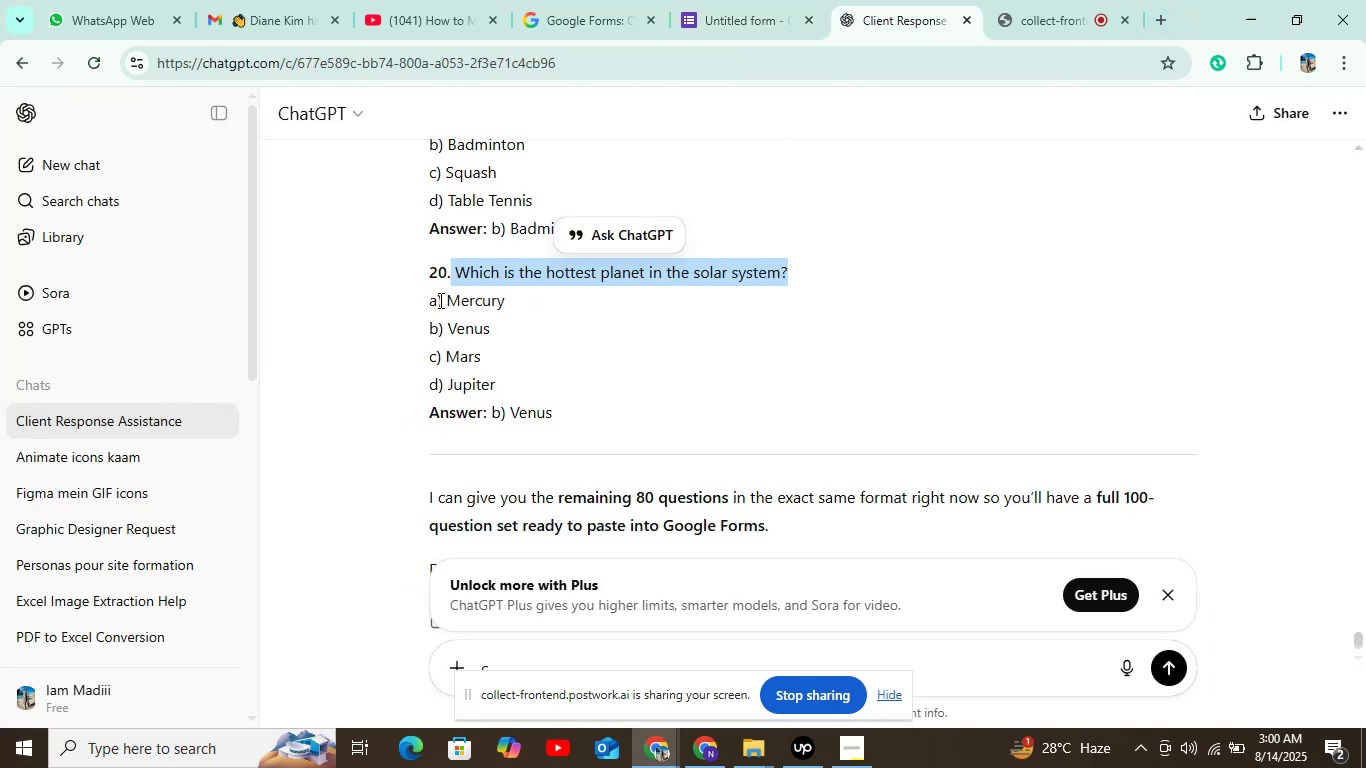 
left_click_drag(start_coordinate=[441, 299], to_coordinate=[537, 292])
 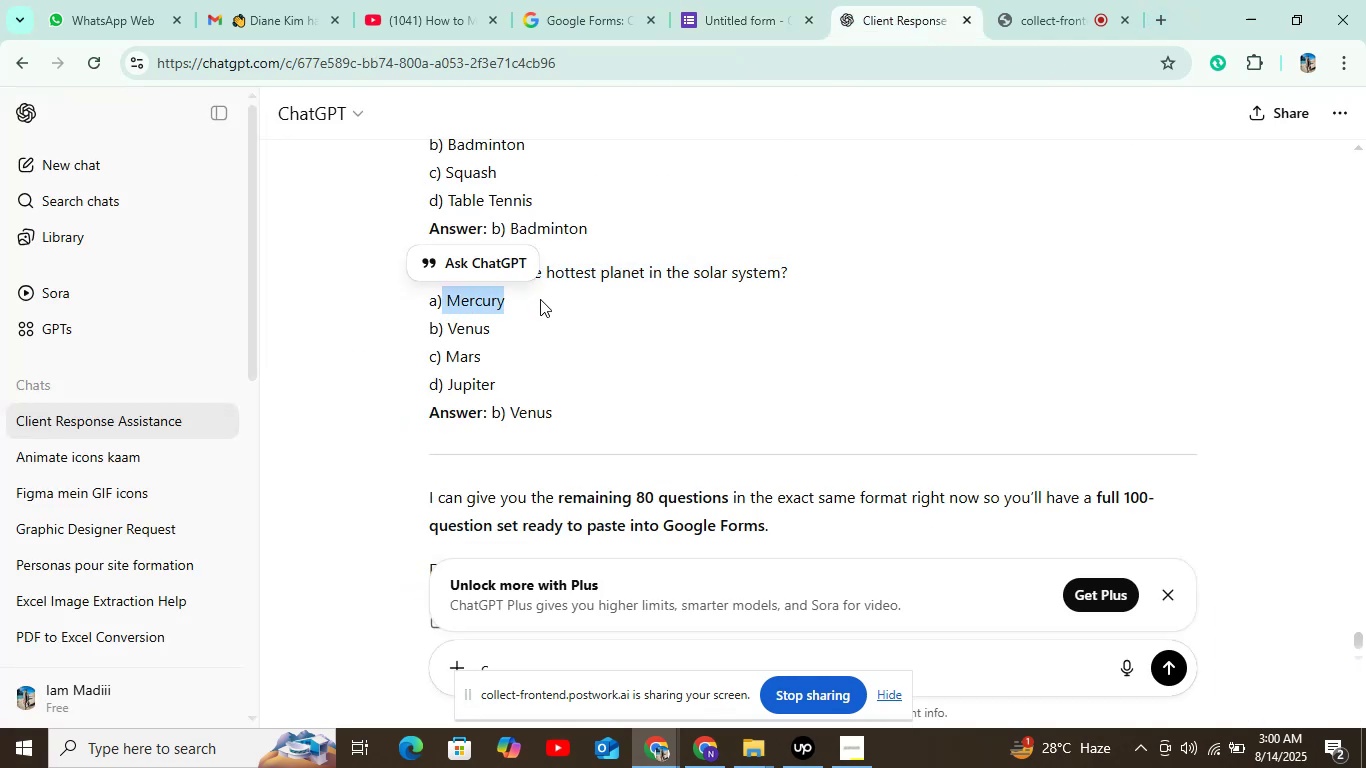 
key(Control+C)
 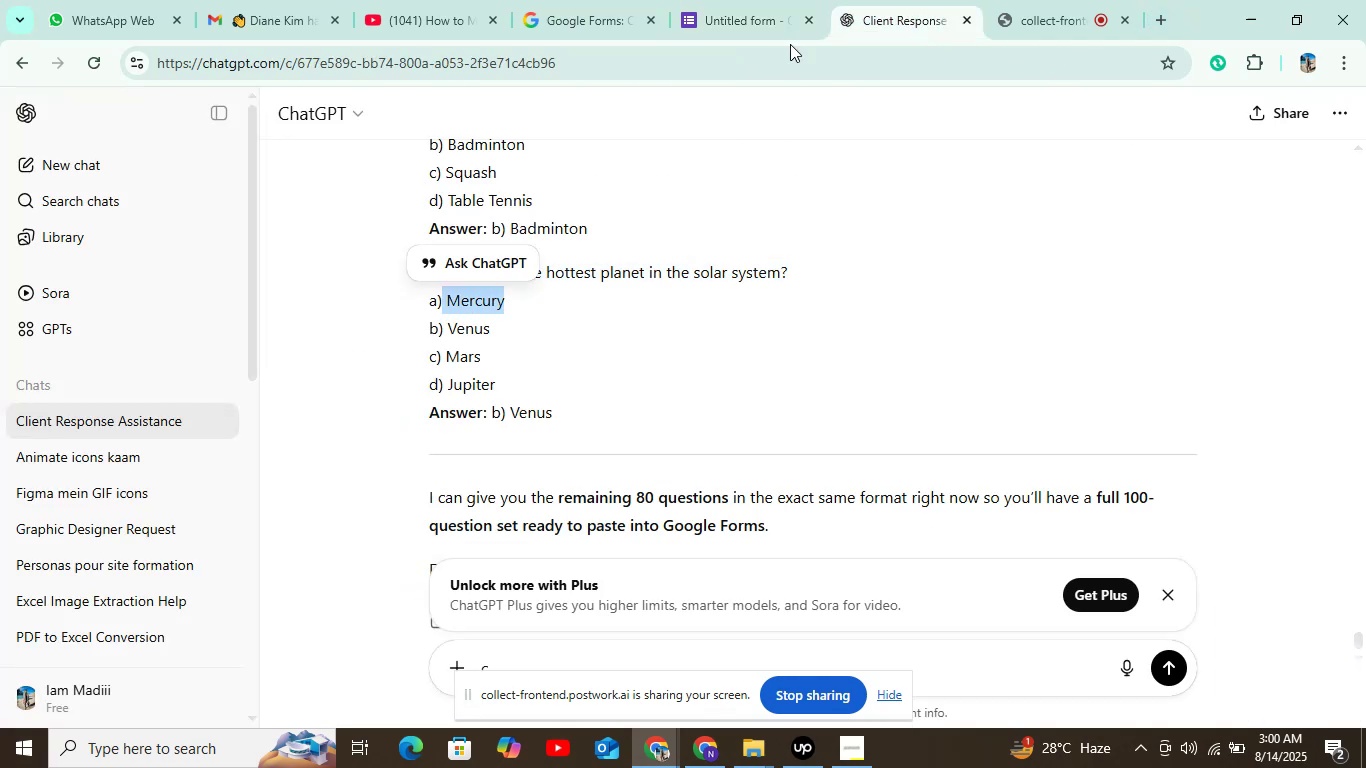 
left_click([756, 8])
 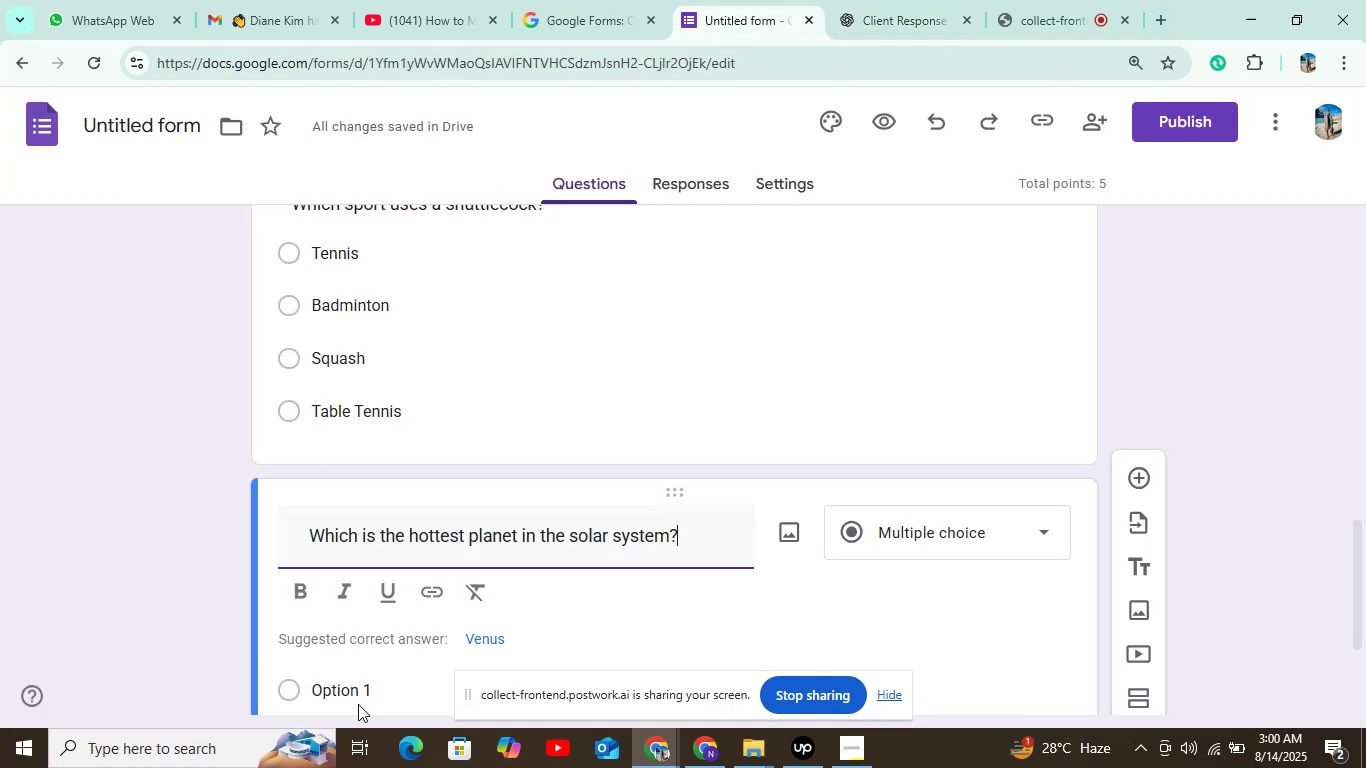 
left_click([385, 692])
 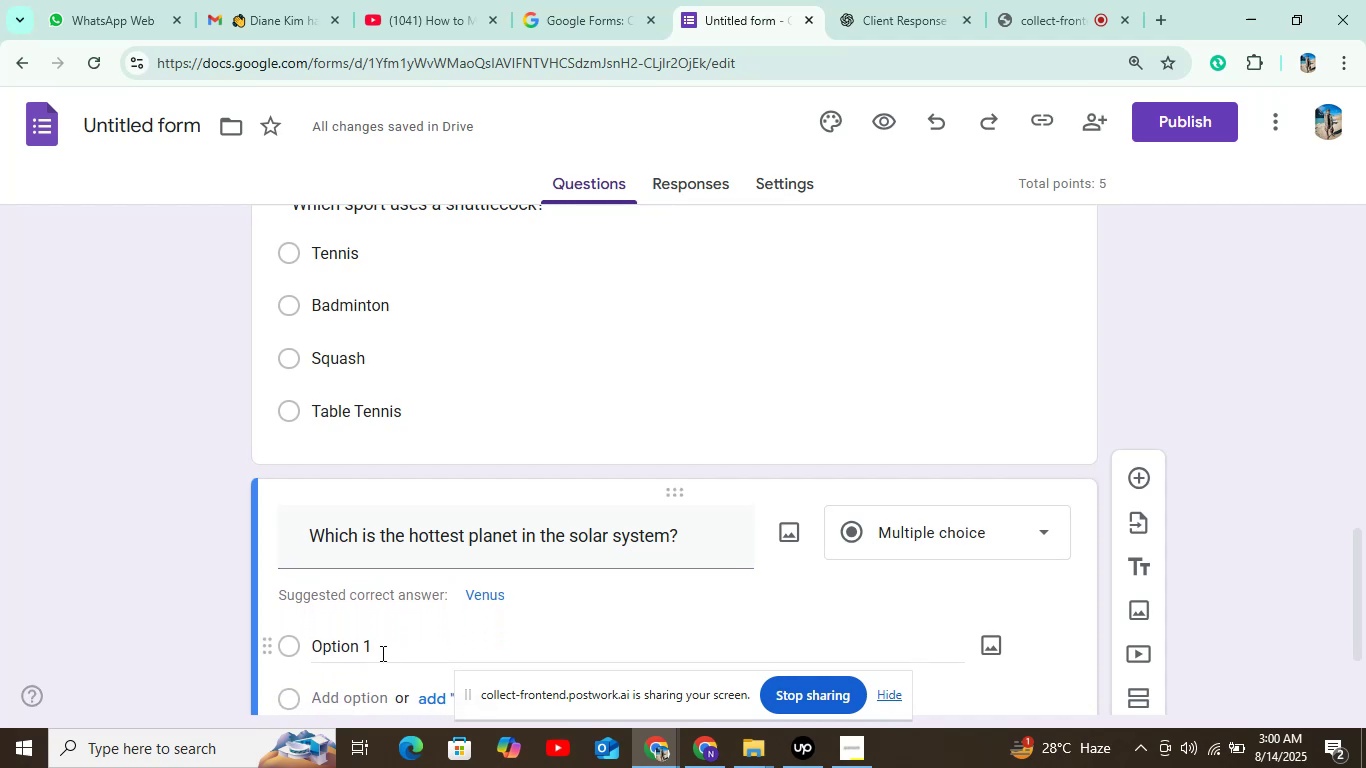 
left_click([378, 646])
 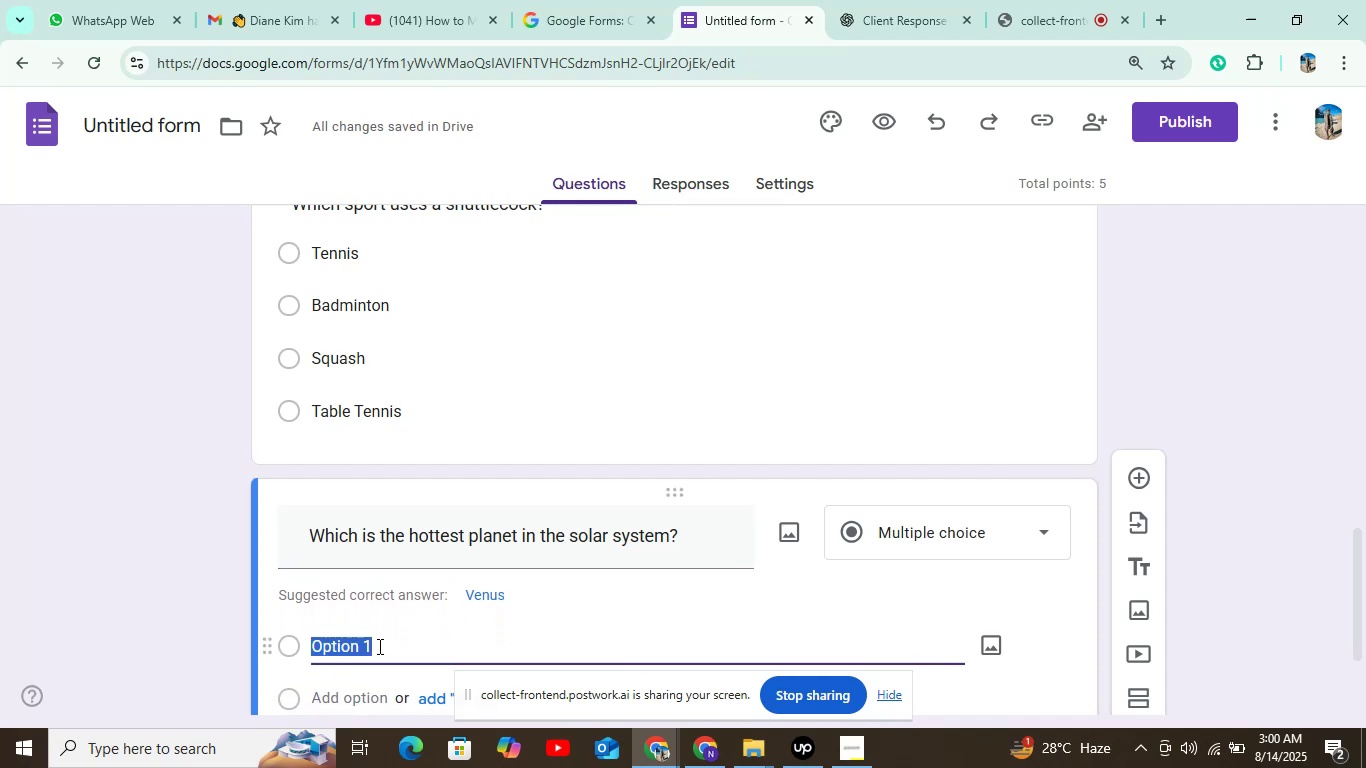 
key(Control+V)
 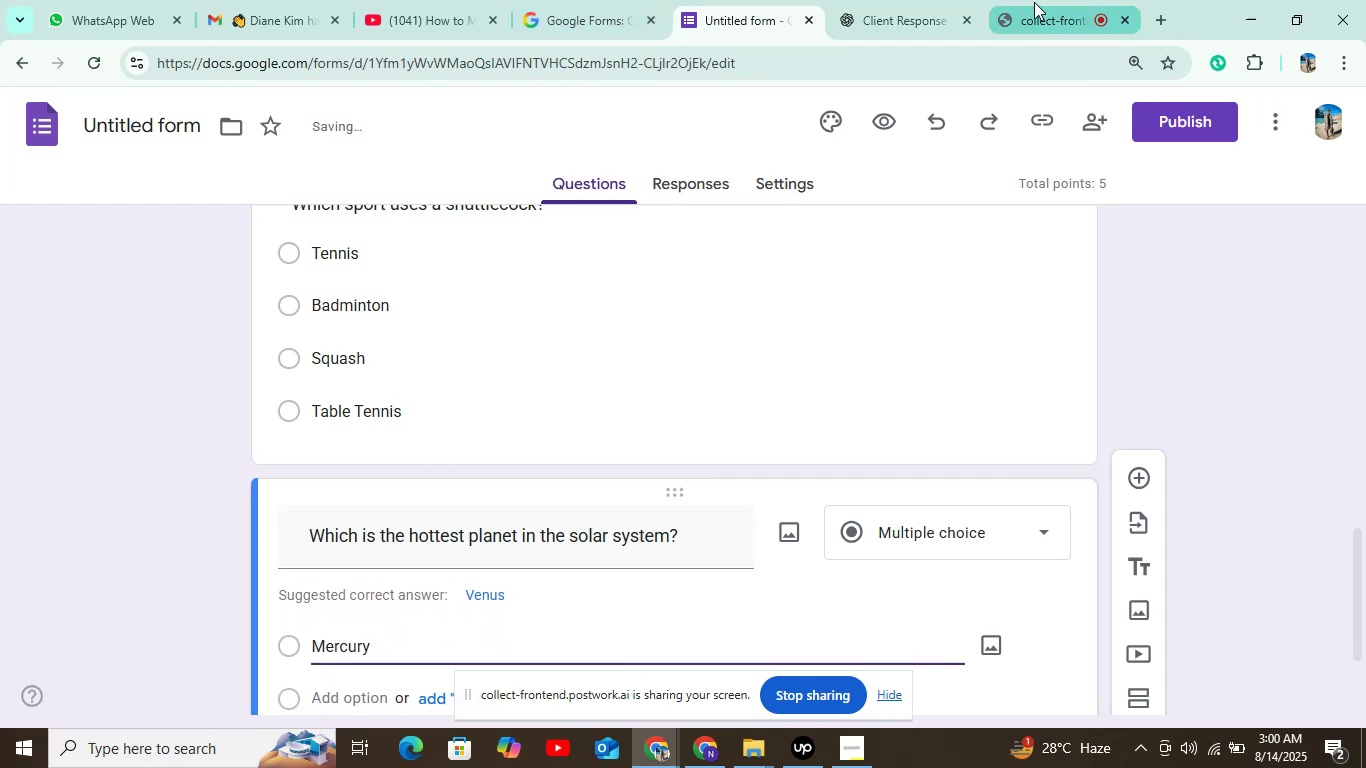 
left_click([862, 13])
 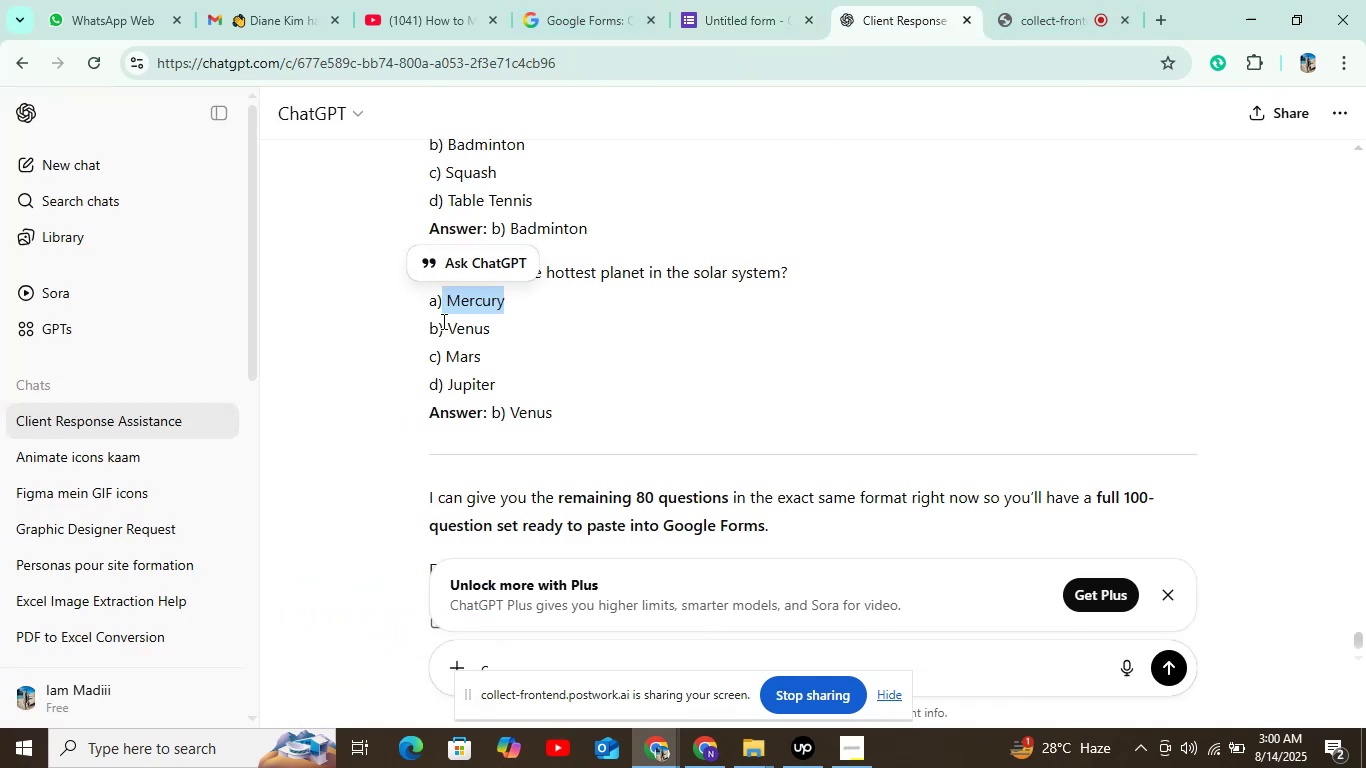 
left_click_drag(start_coordinate=[442, 326], to_coordinate=[515, 338])
 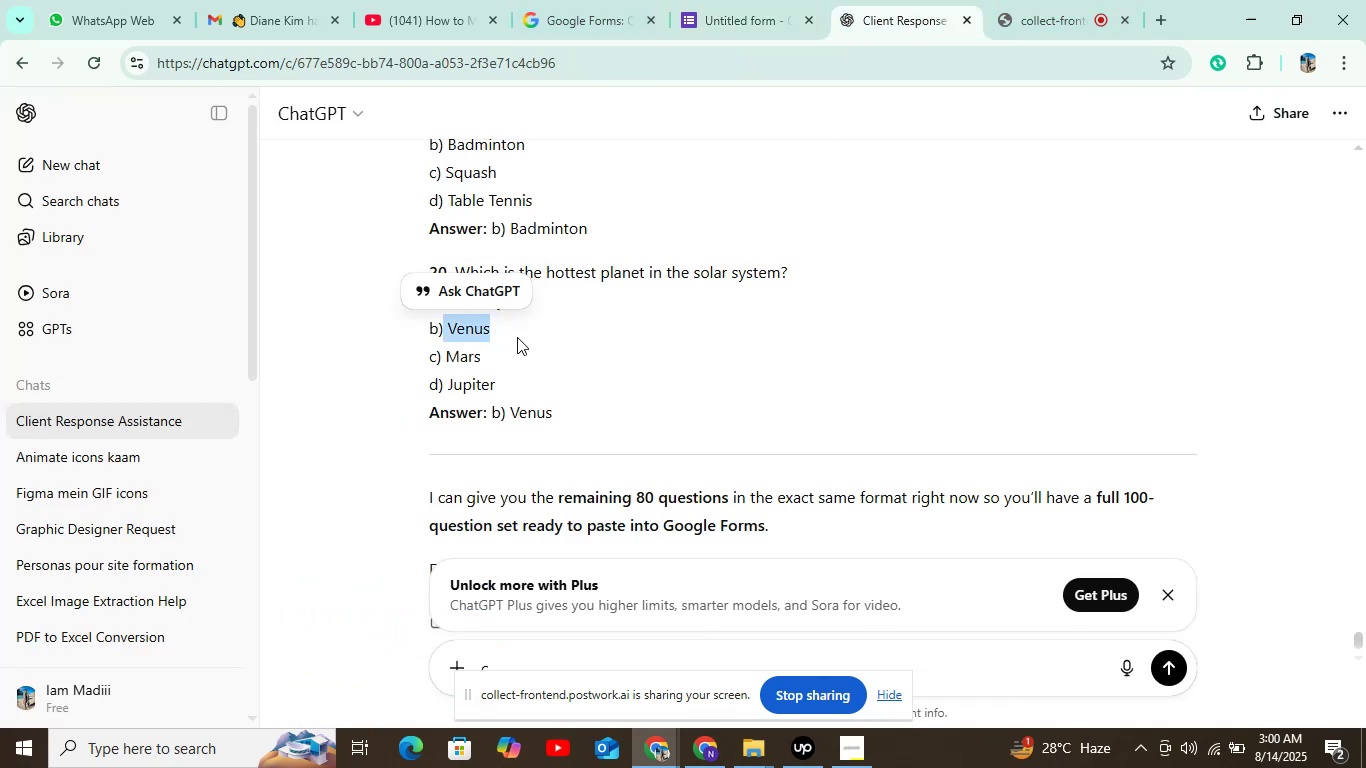 
key(Control+C)
 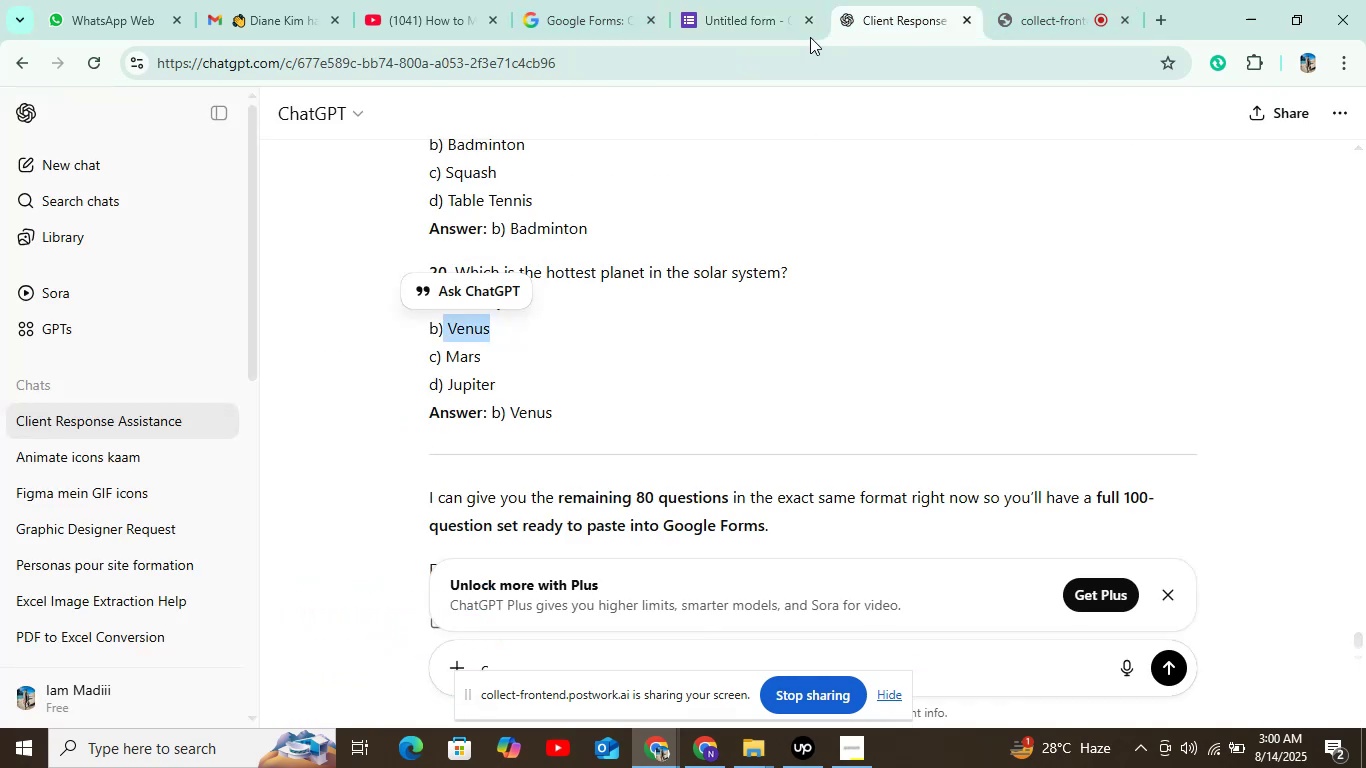 
left_click([725, 17])
 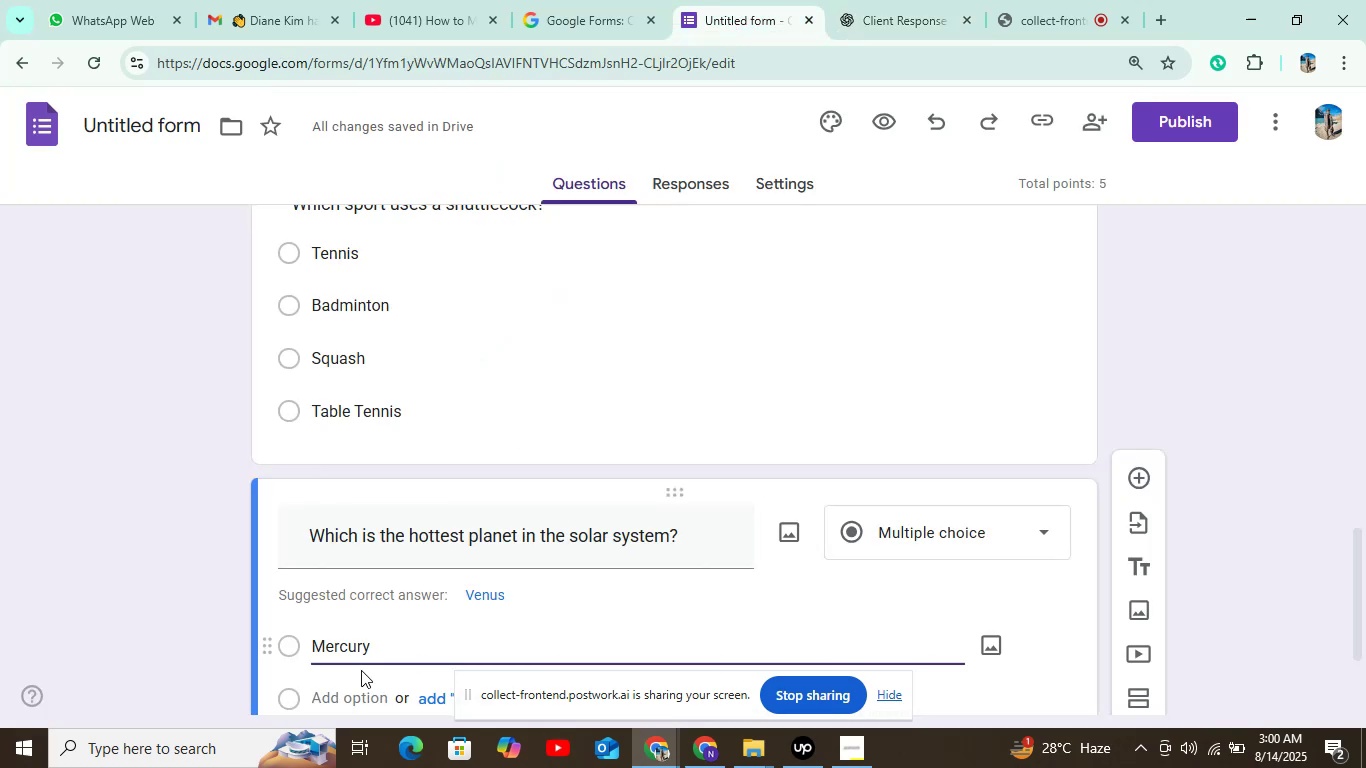 
left_click([344, 700])
 